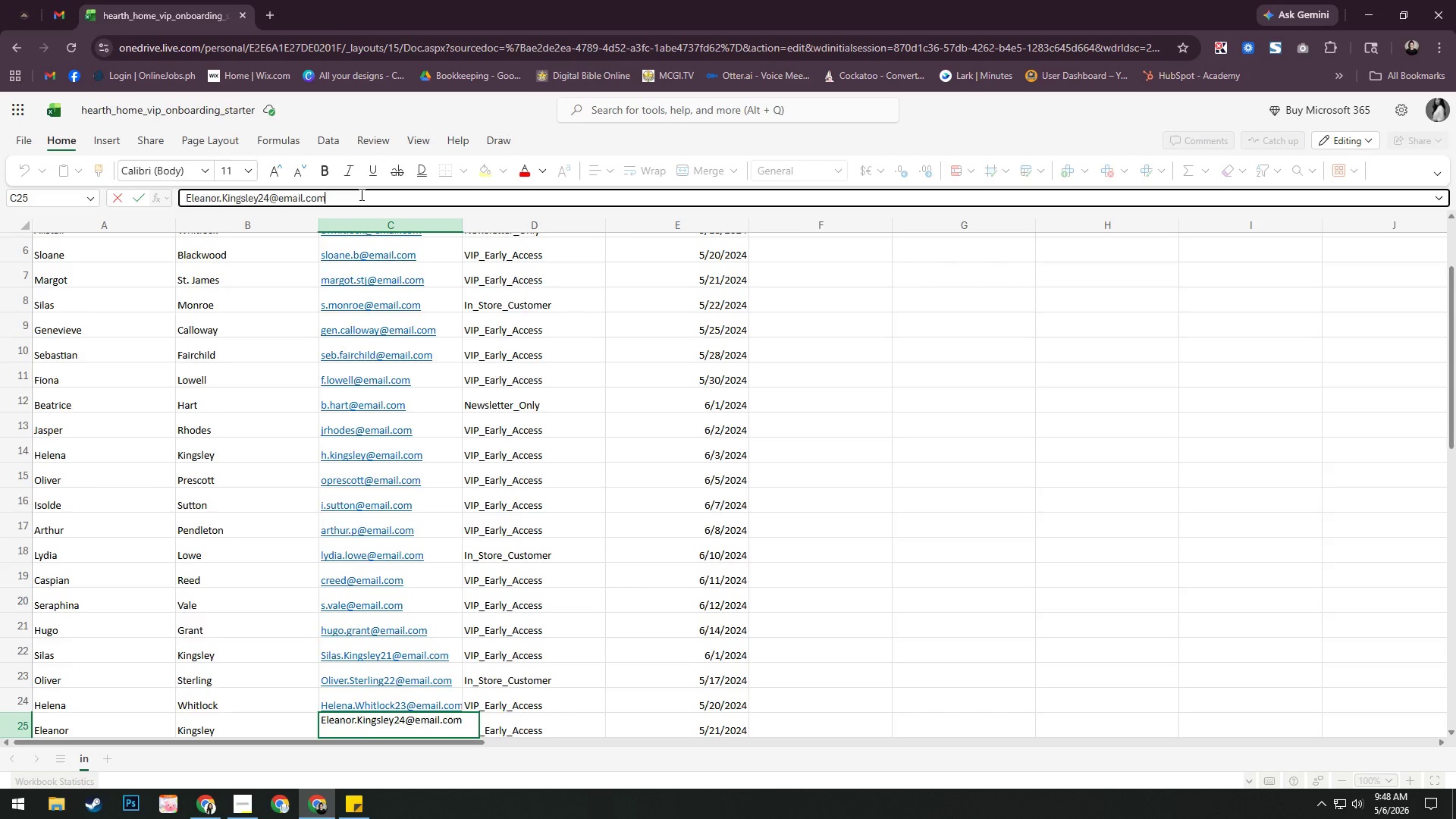 
key(Enter)
 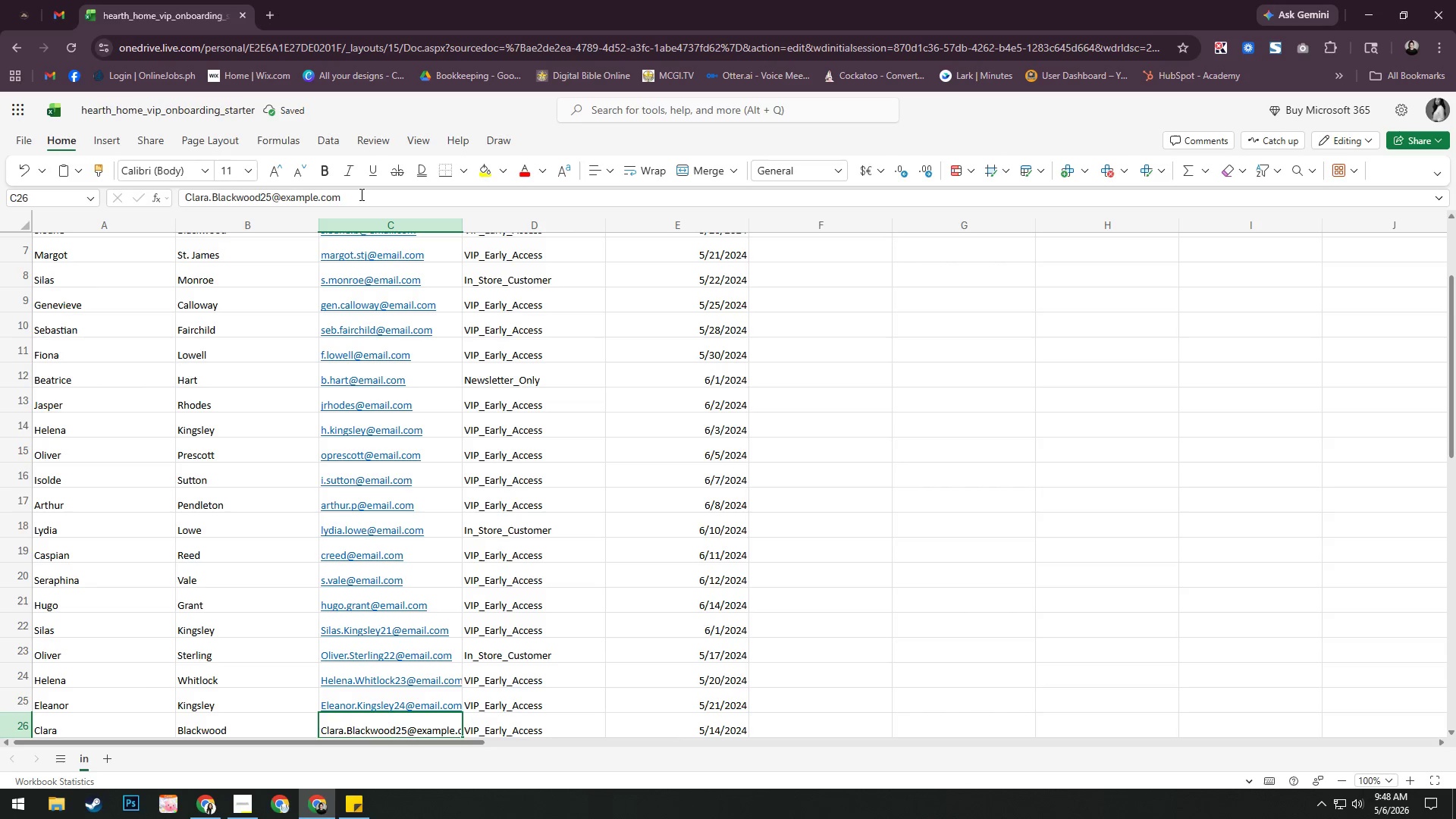 
left_click([360, 194])
 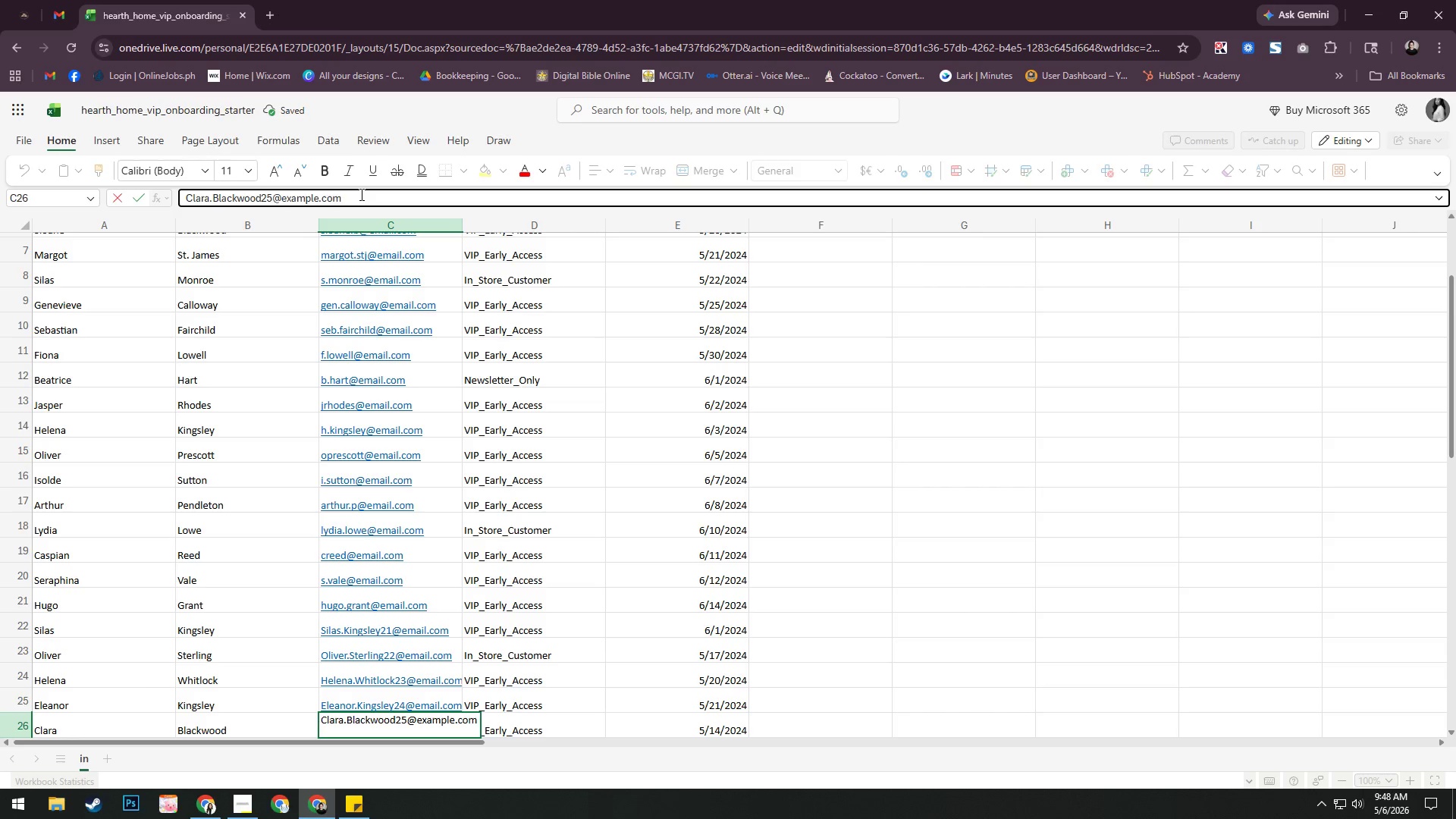 
key(Backspace)
key(Backspace)
key(Backspace)
key(Backspace)
key(Backspace)
key(Backspace)
key(Backspace)
key(Backspace)
key(Backspace)
key(Backspace)
type(mail.com)
 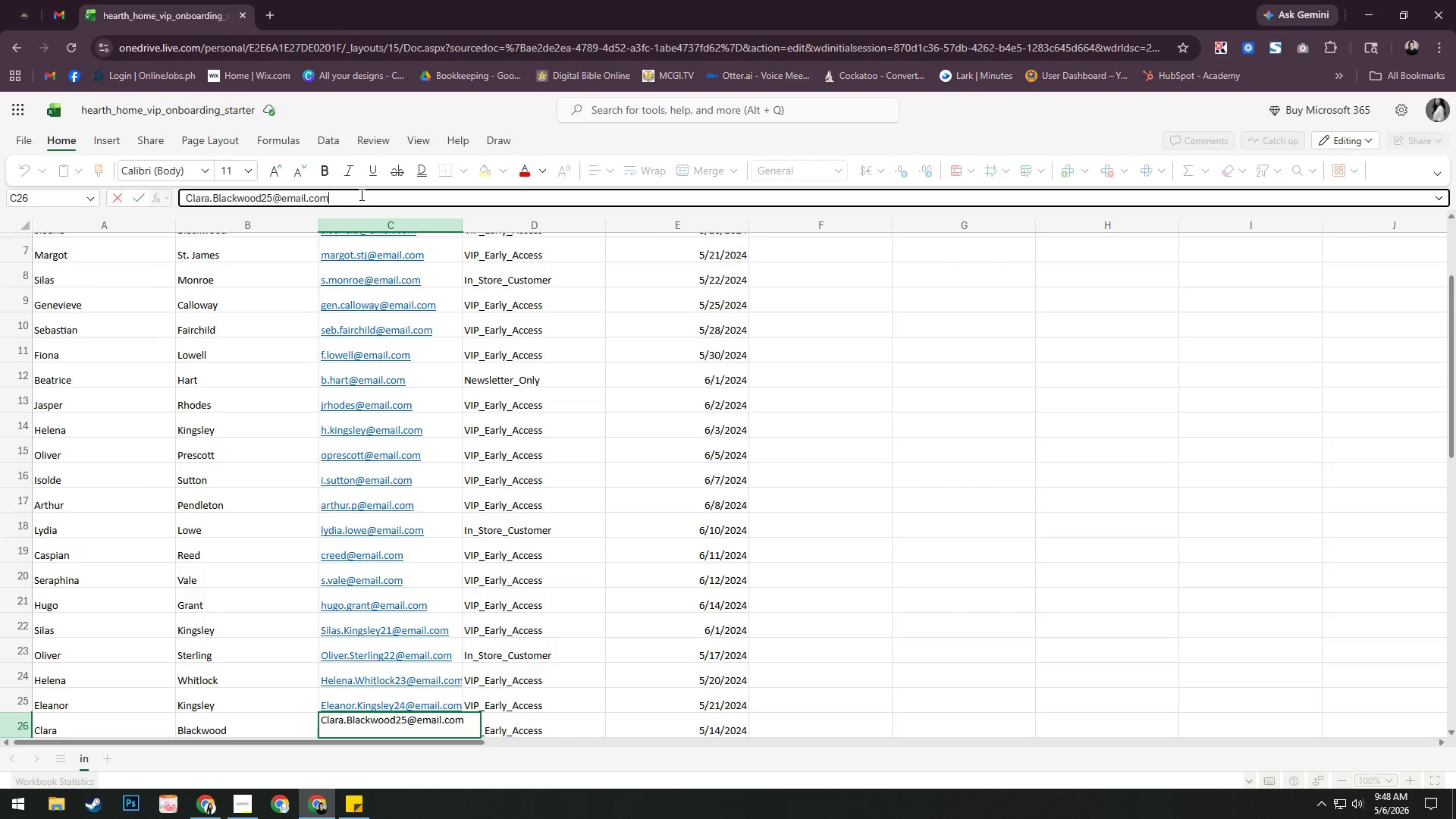 
key(Enter)
 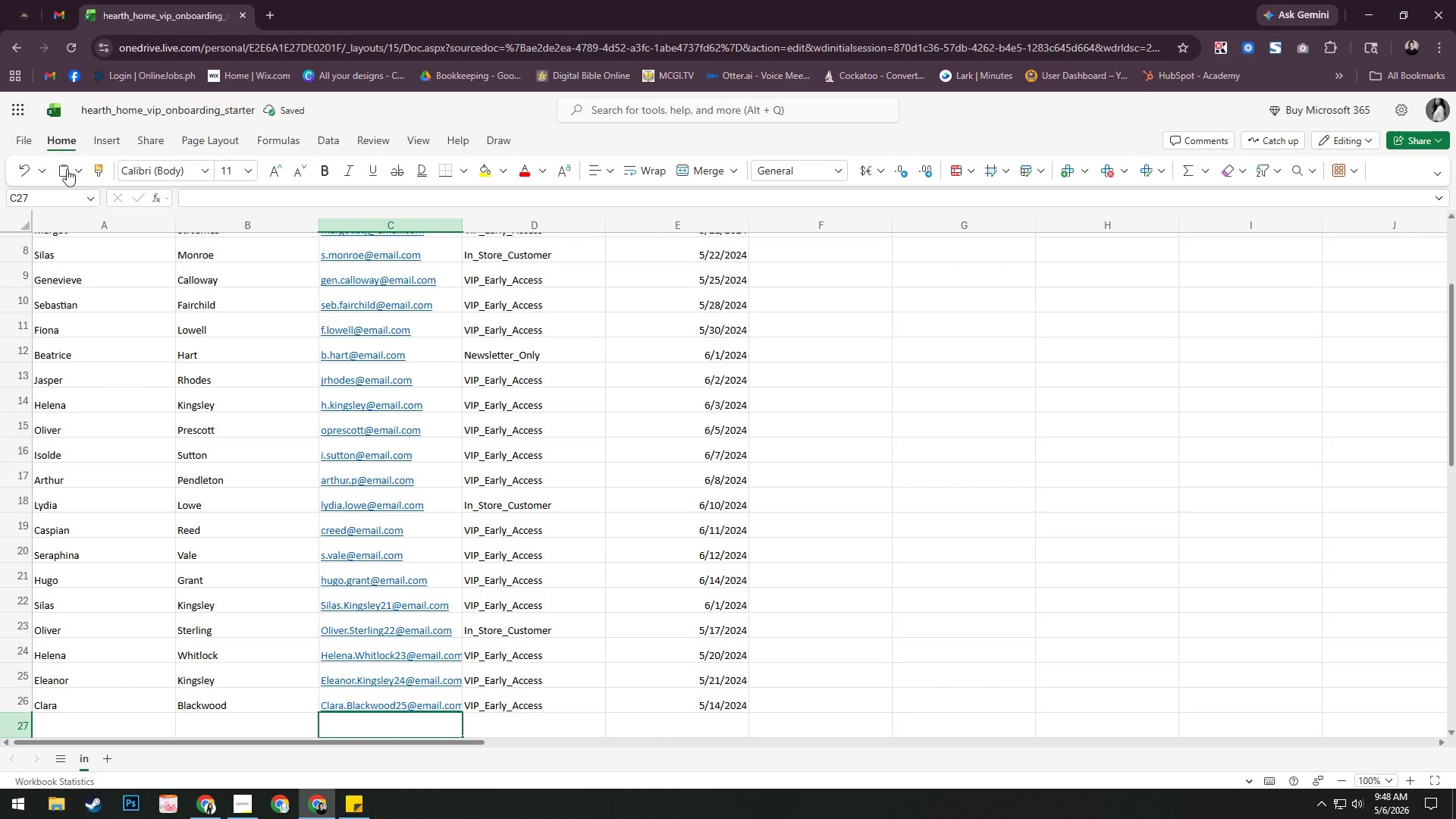 
left_click([28, 143])
 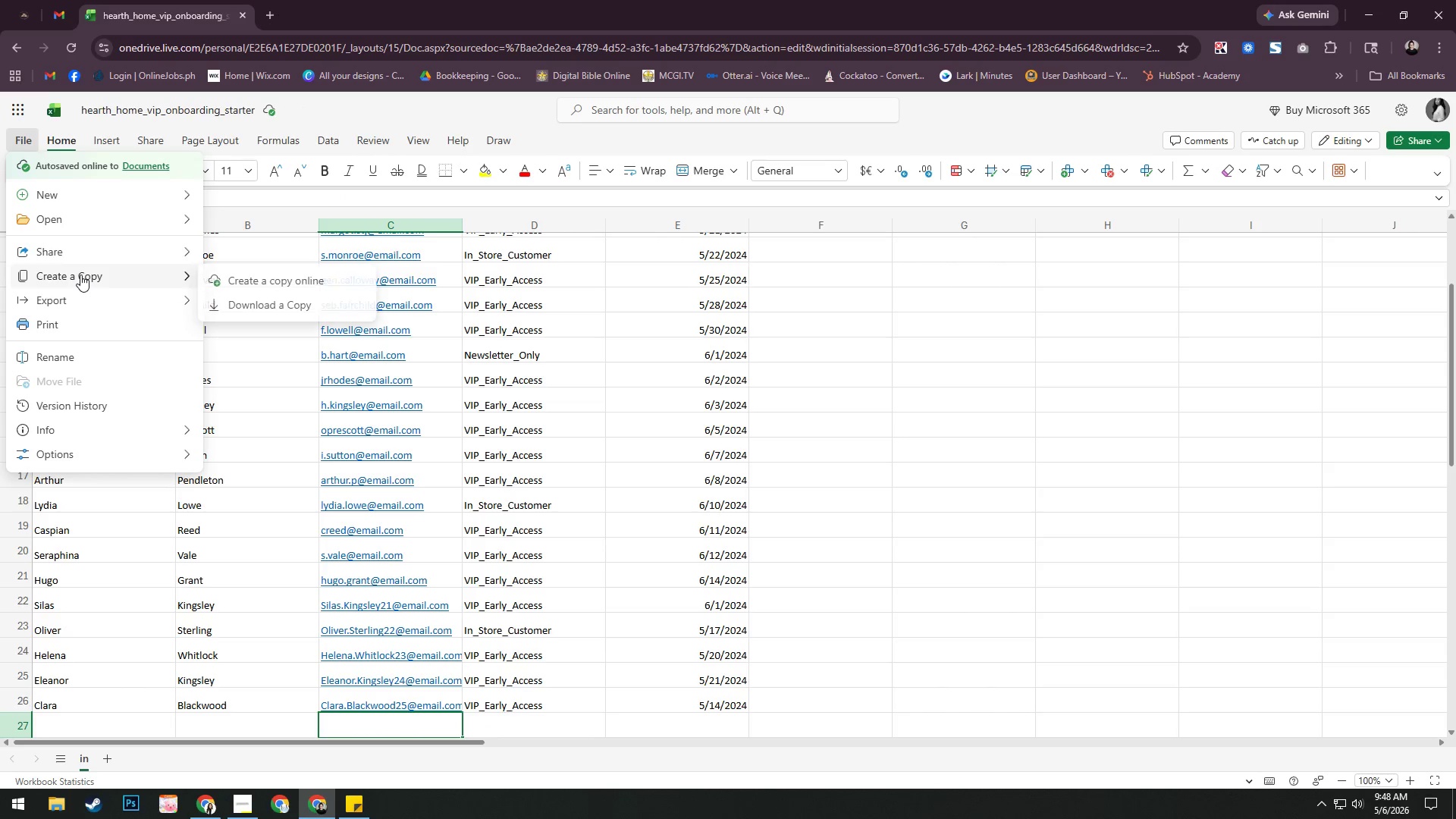 
mouse_move([100, 296])
 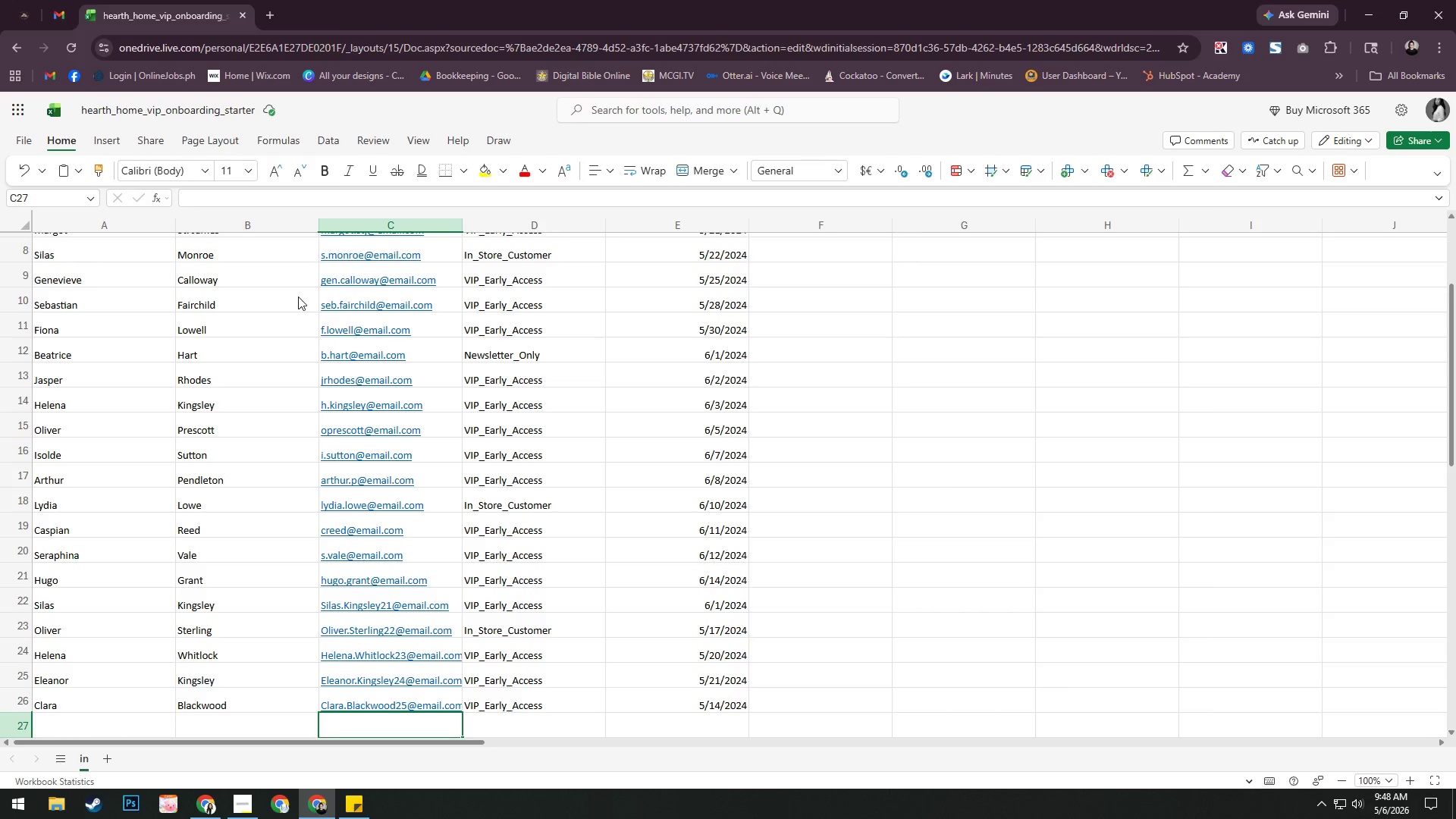 
left_click([470, 231])
 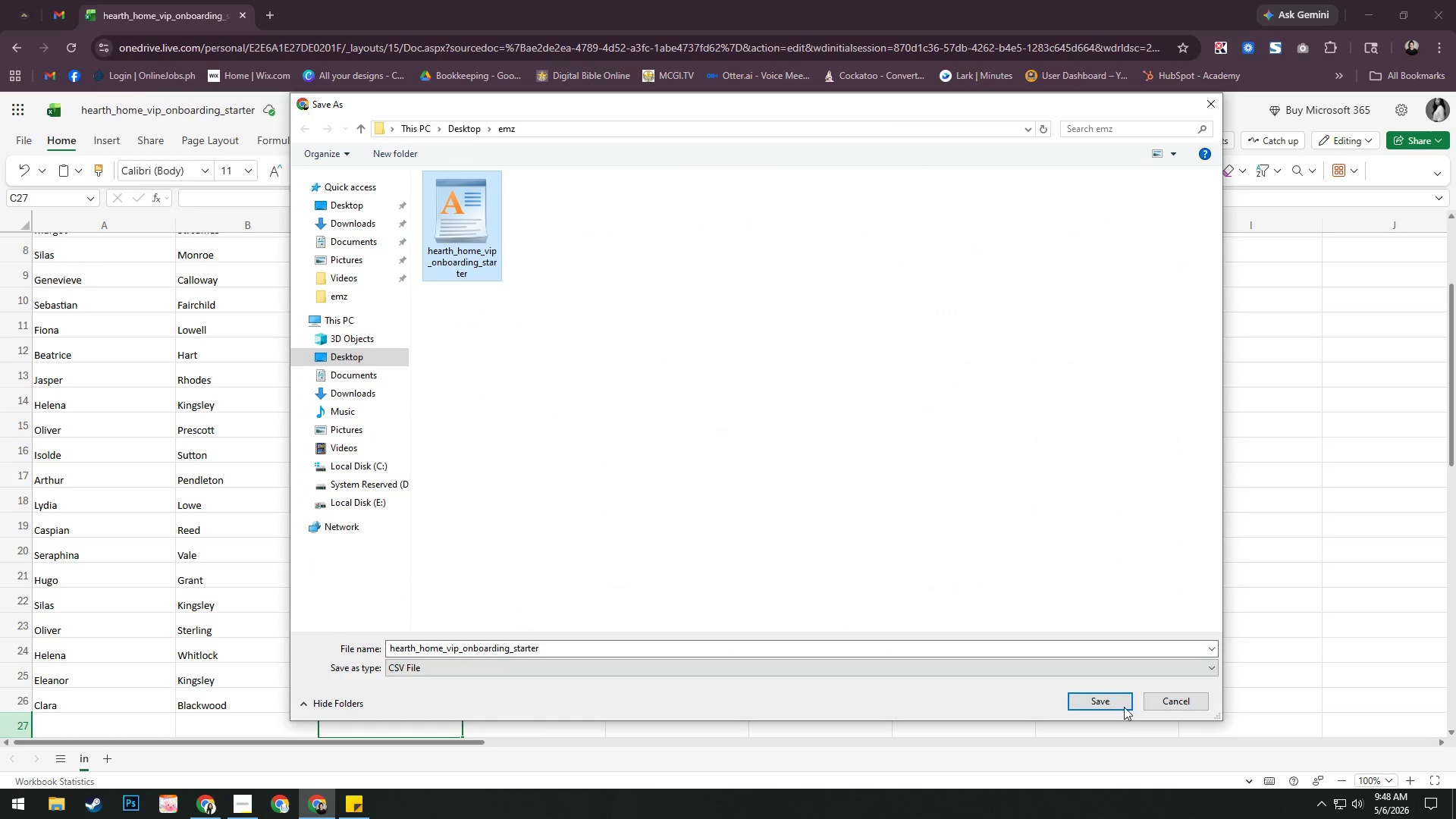 
left_click([1109, 702])
 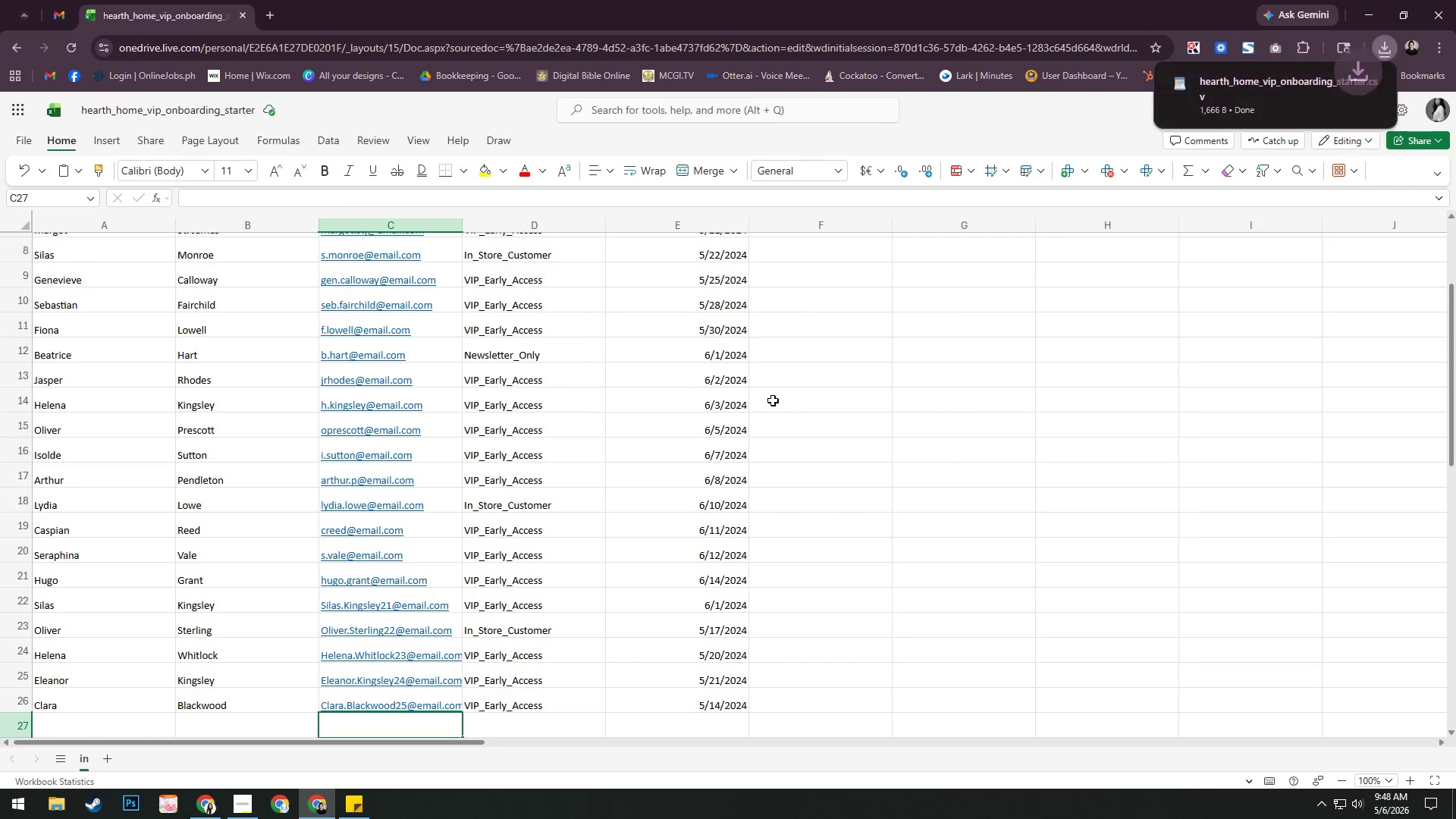 
wait(7.33)
 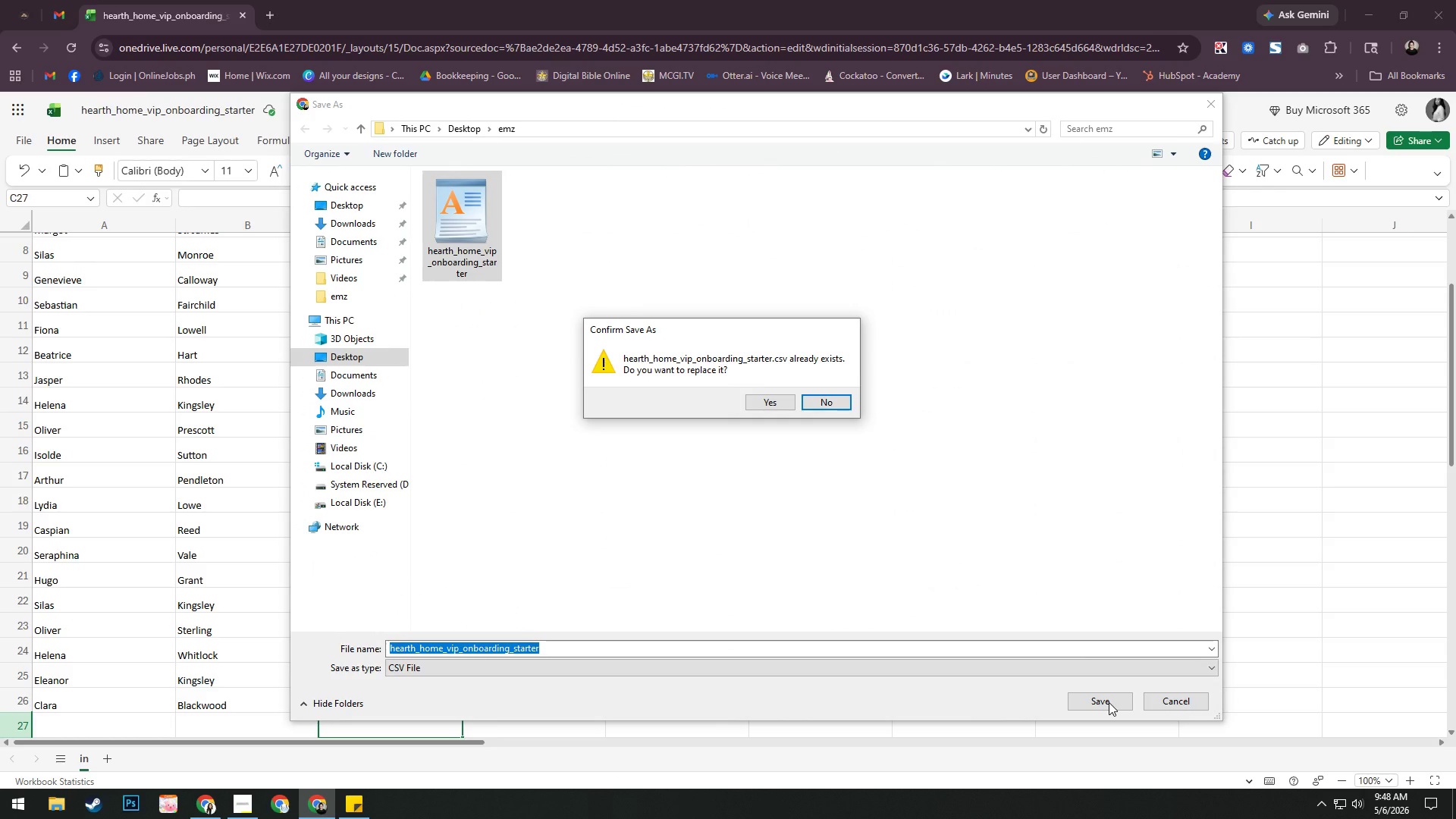 
left_click([217, 806])
 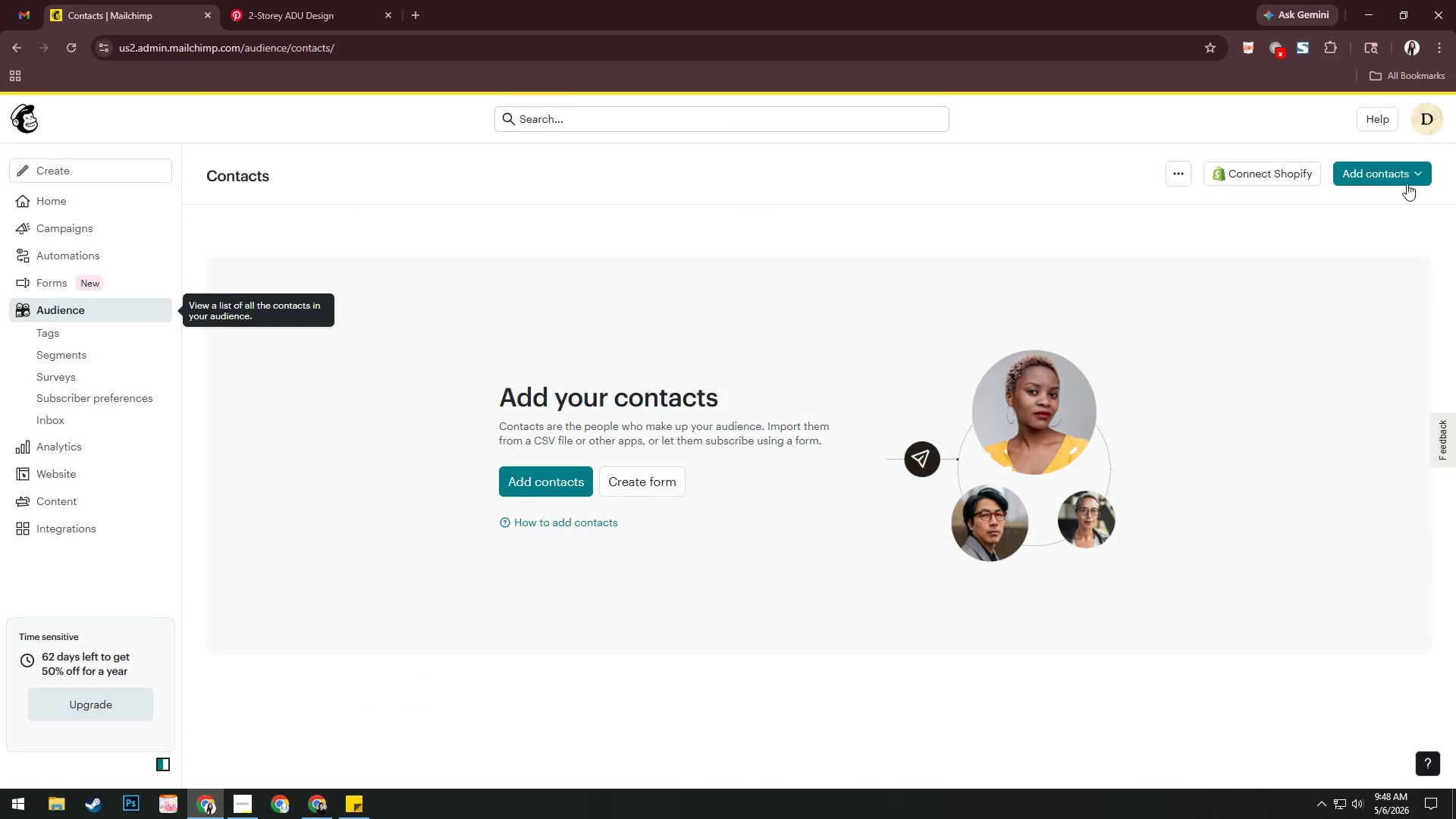 
left_click([1404, 182])
 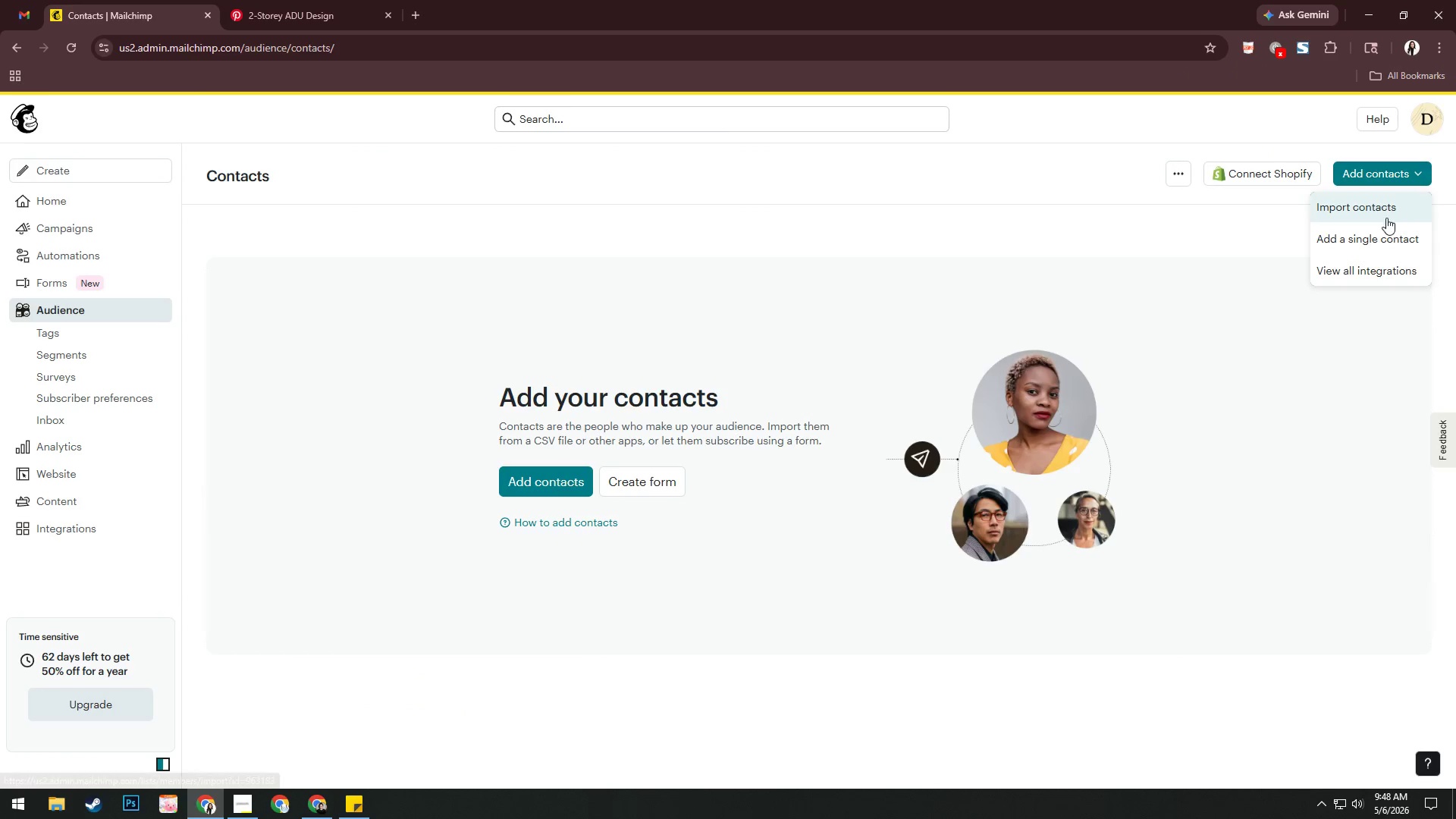 
left_click([1385, 218])
 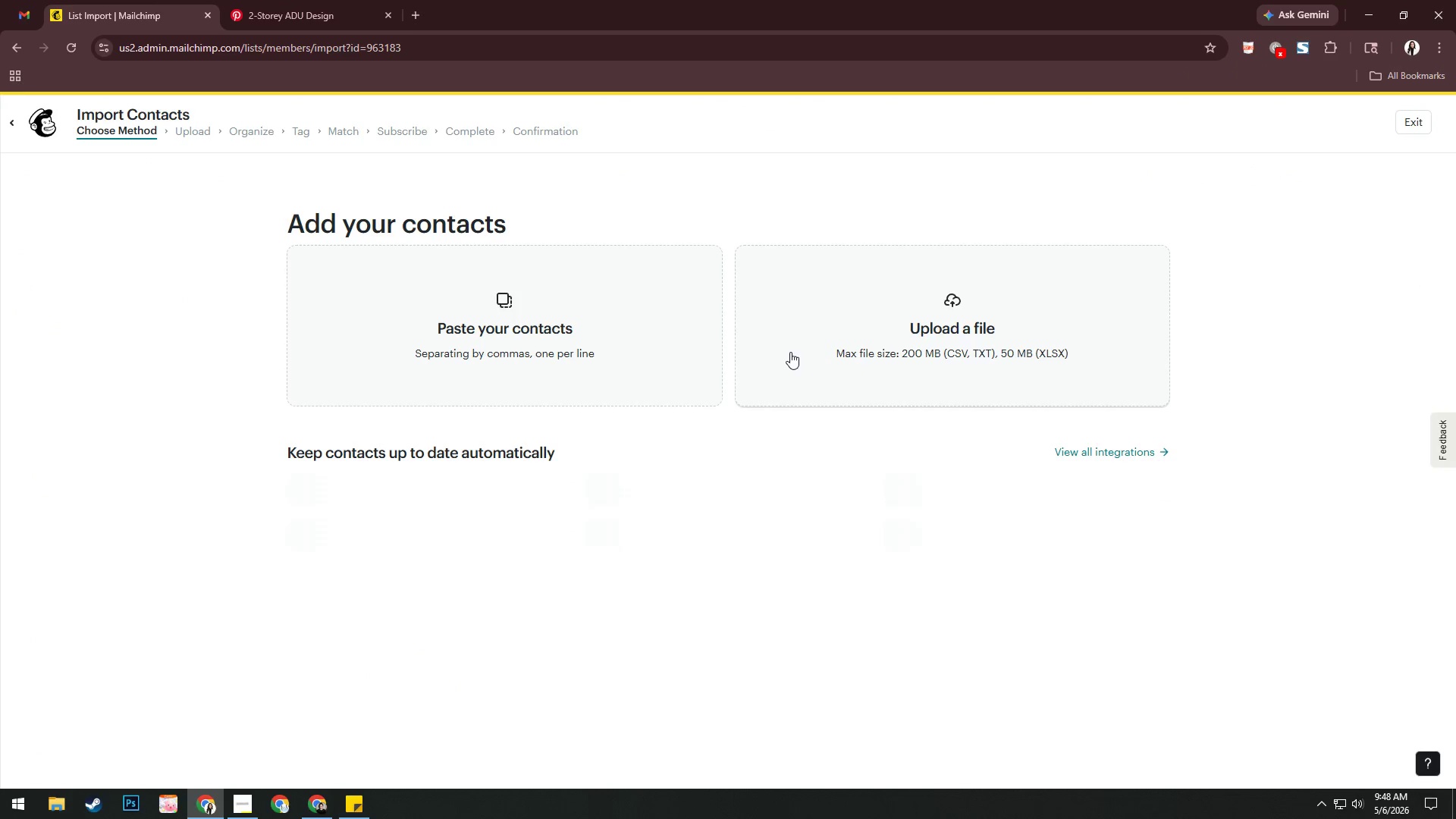 
left_click([920, 334])
 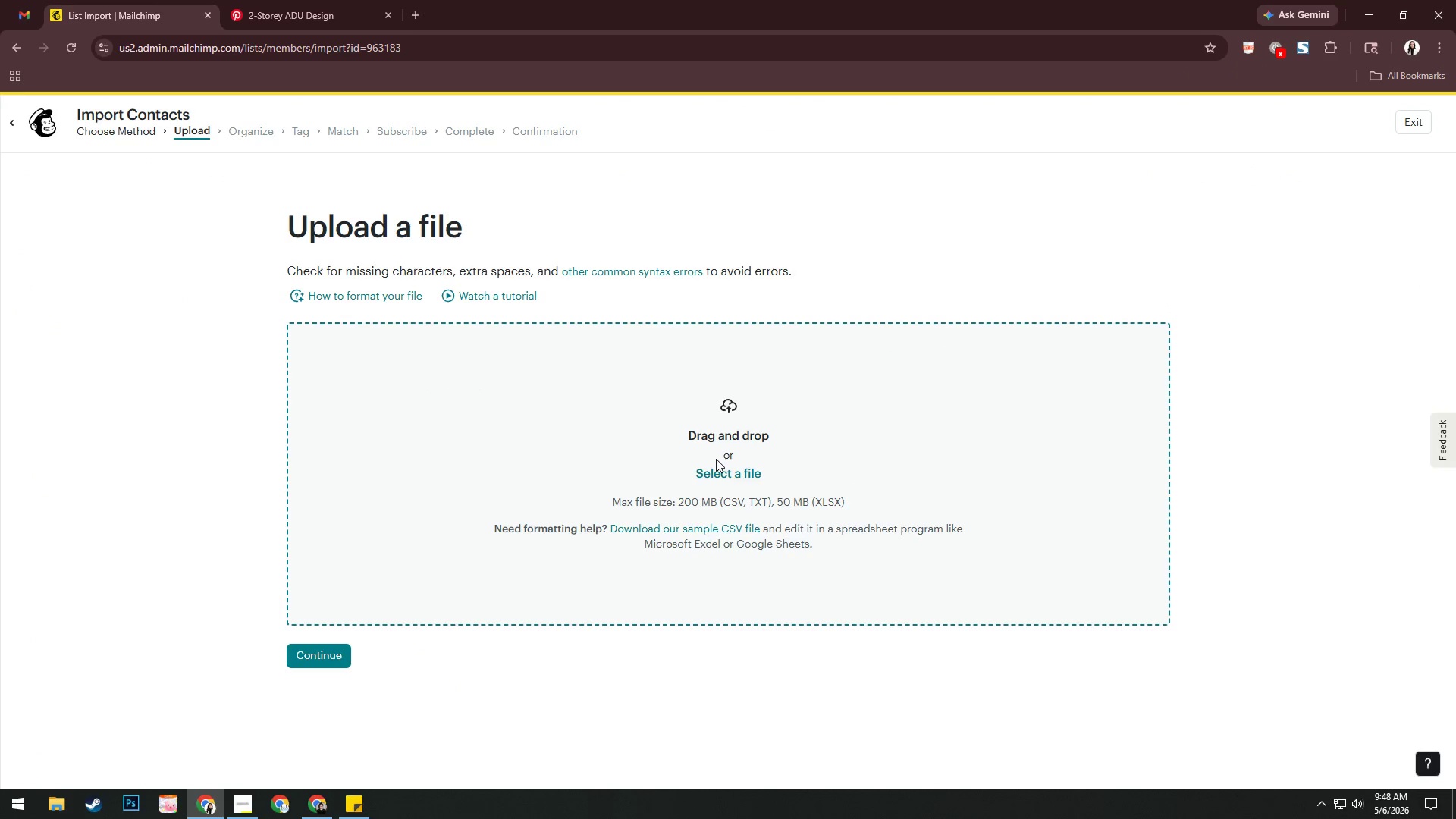 
double_click([715, 471])
 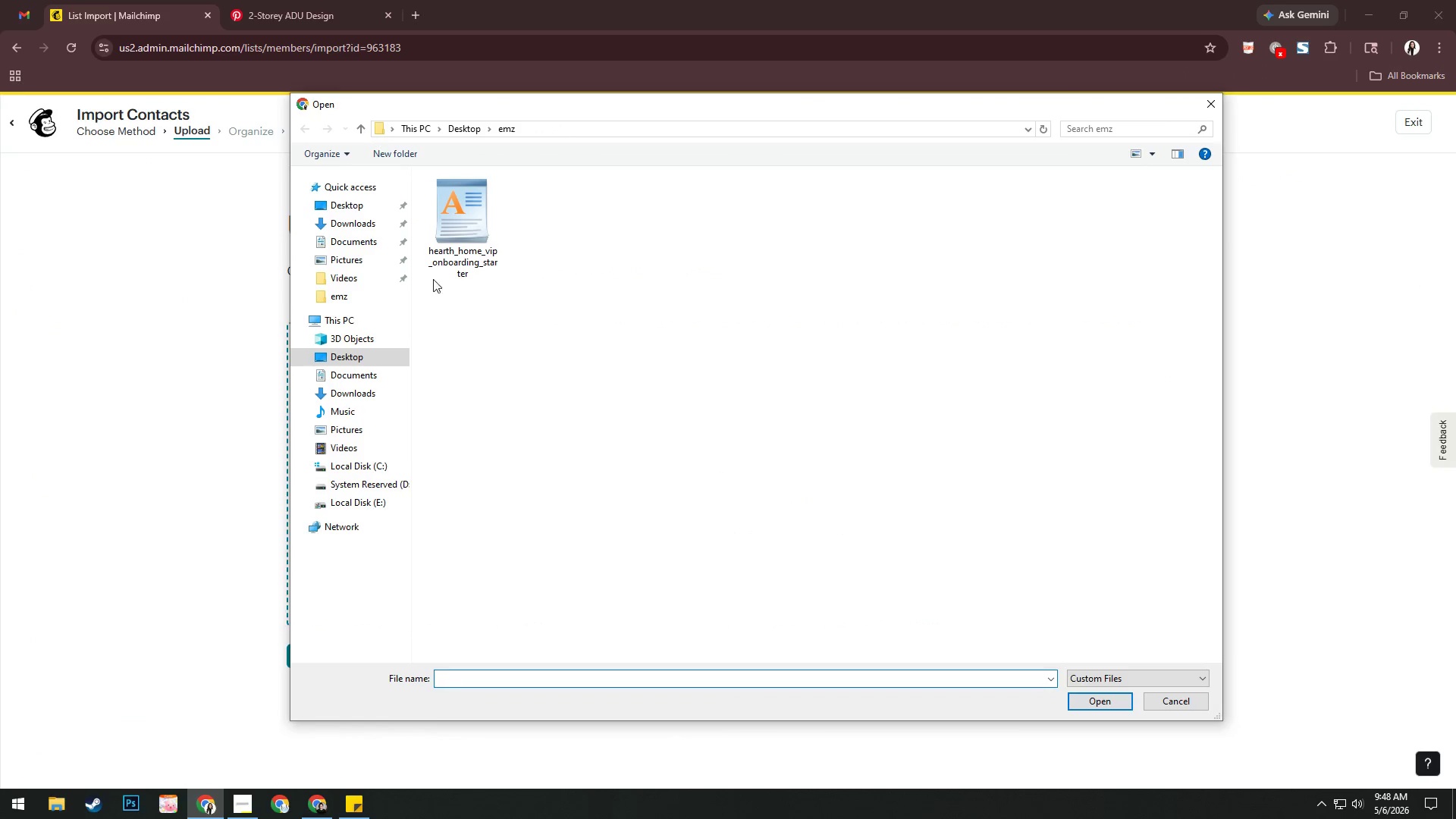 
left_click([459, 207])
 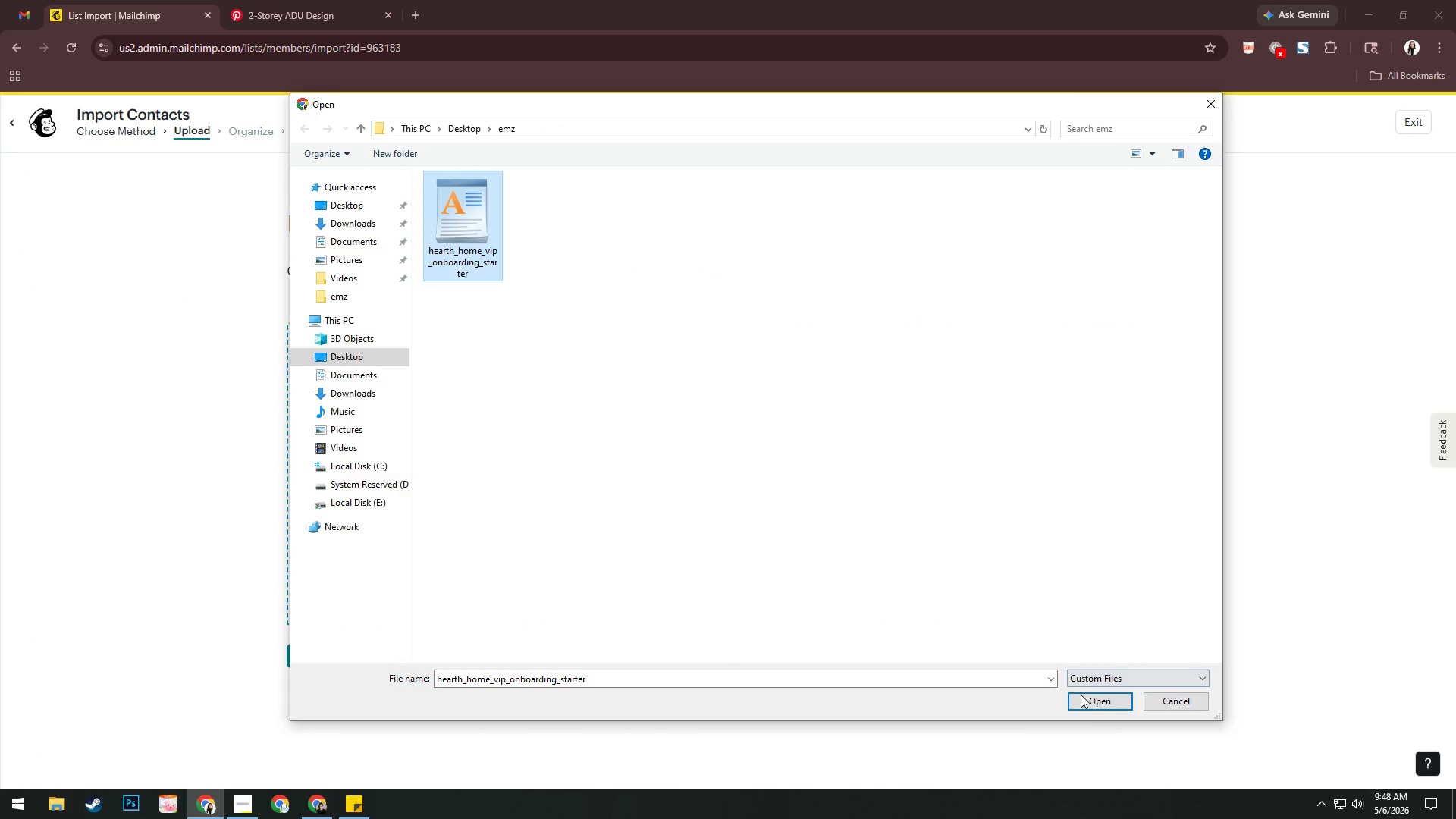 
left_click([1087, 704])
 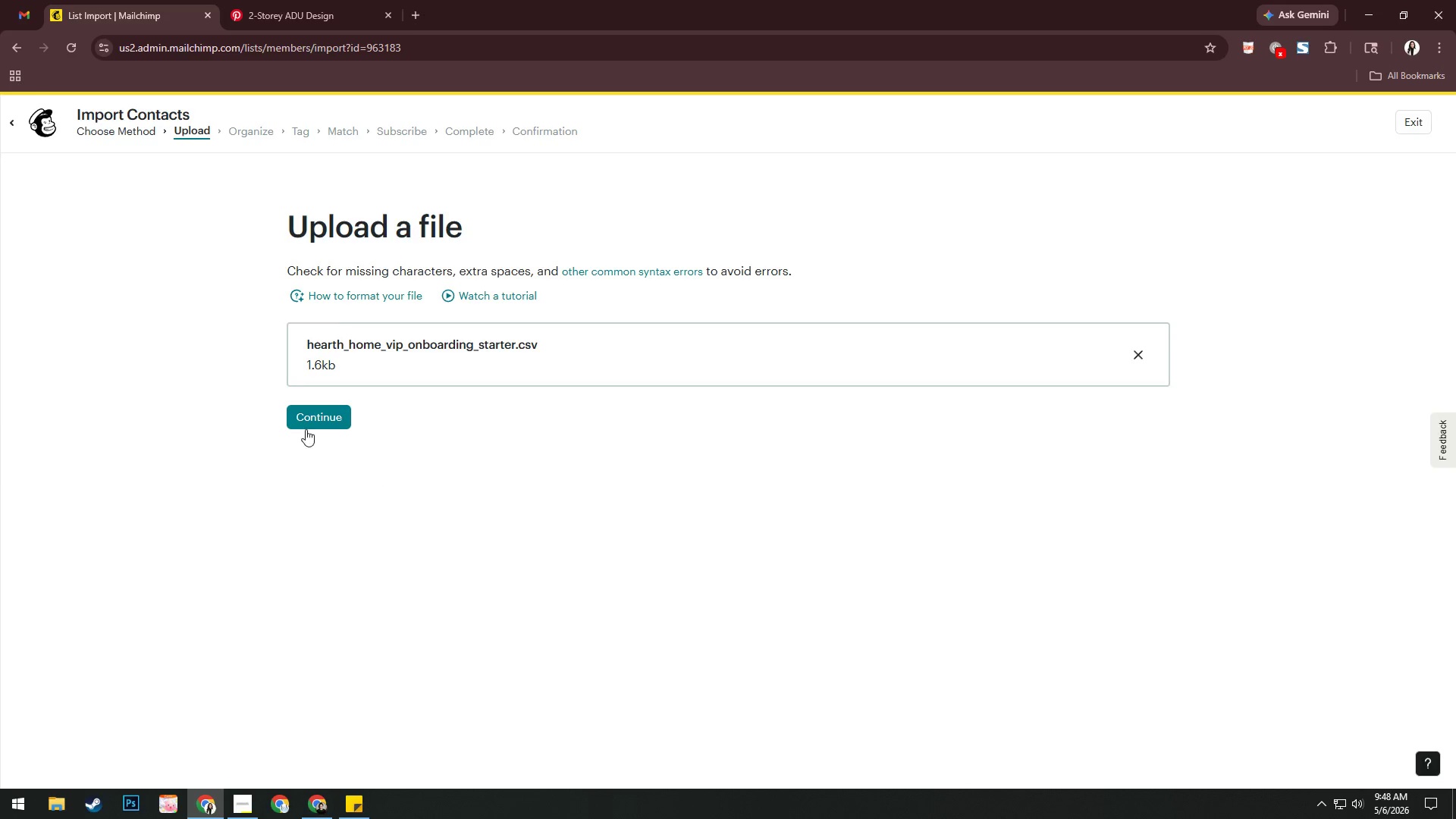 
left_click([308, 420])
 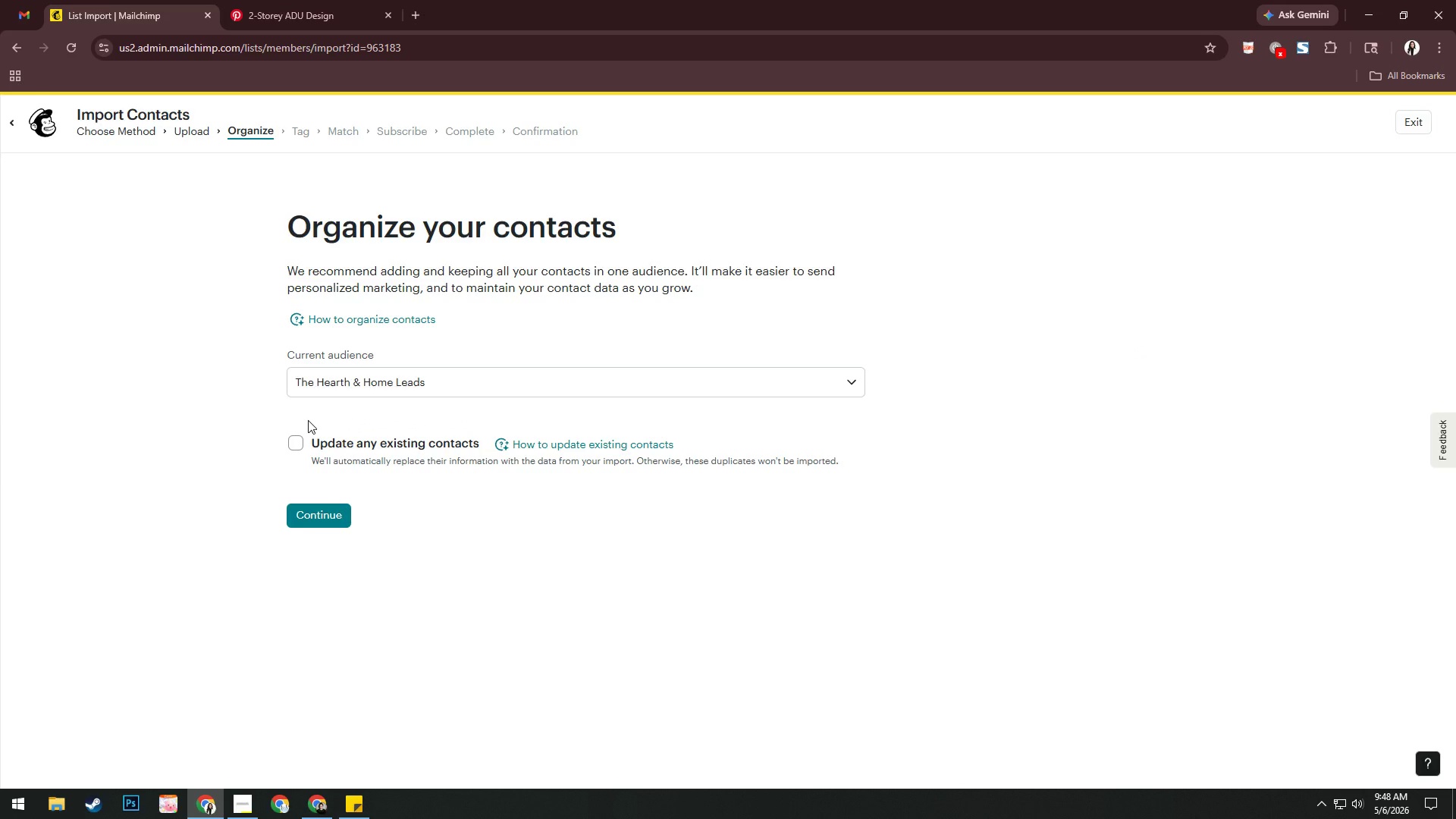 
wait(5.69)
 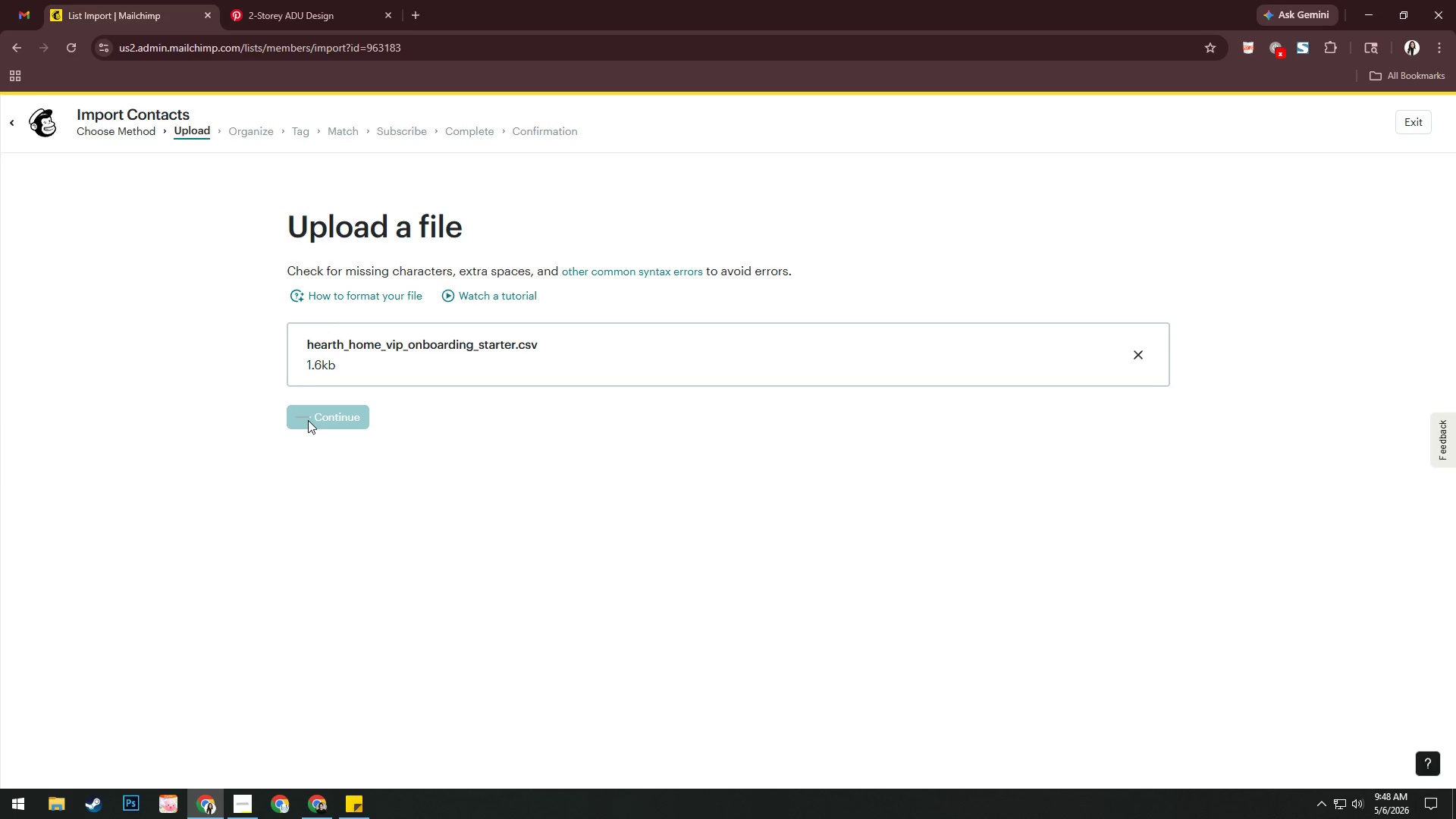 
left_click([318, 507])
 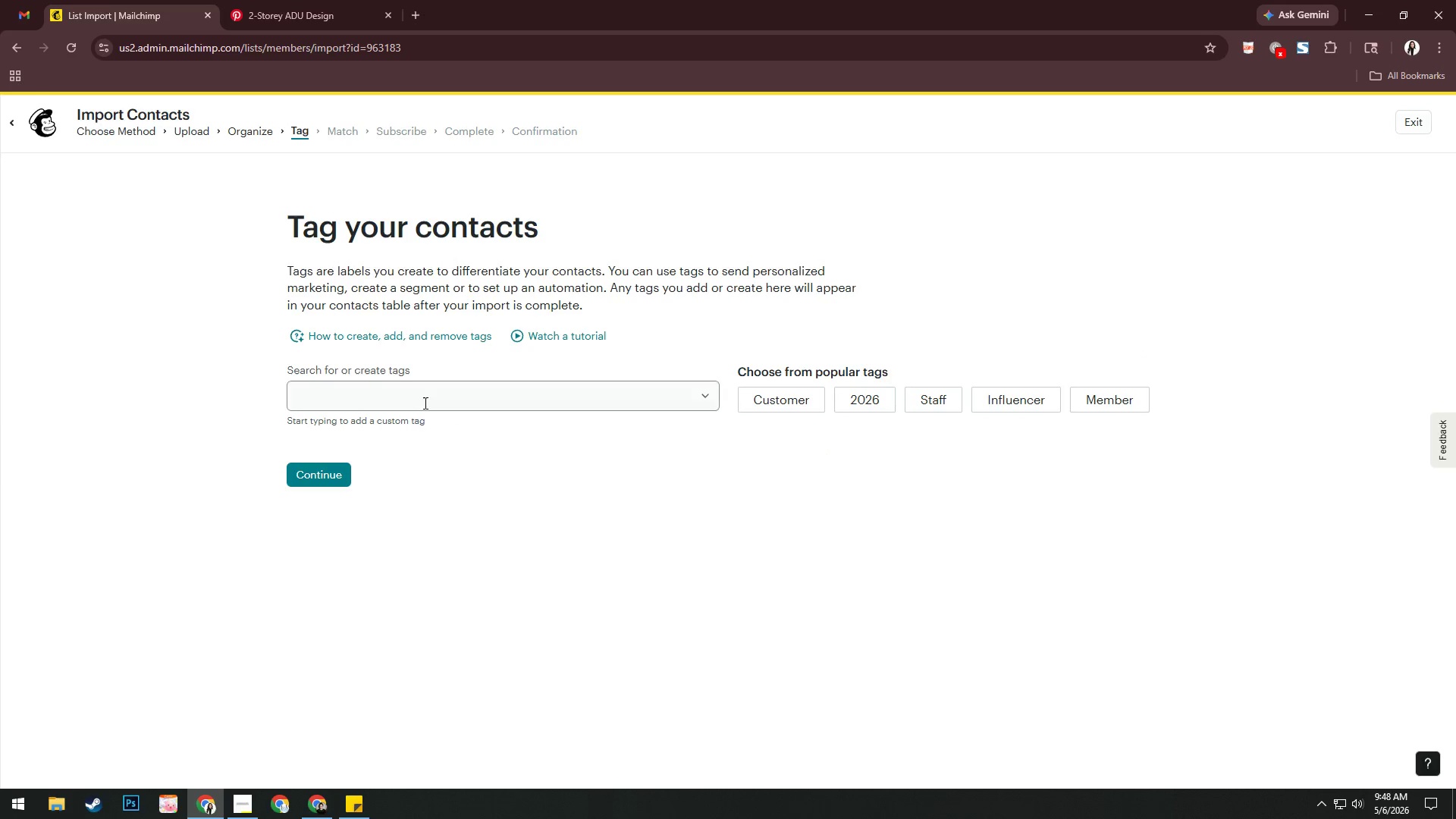 
double_click([409, 447])
 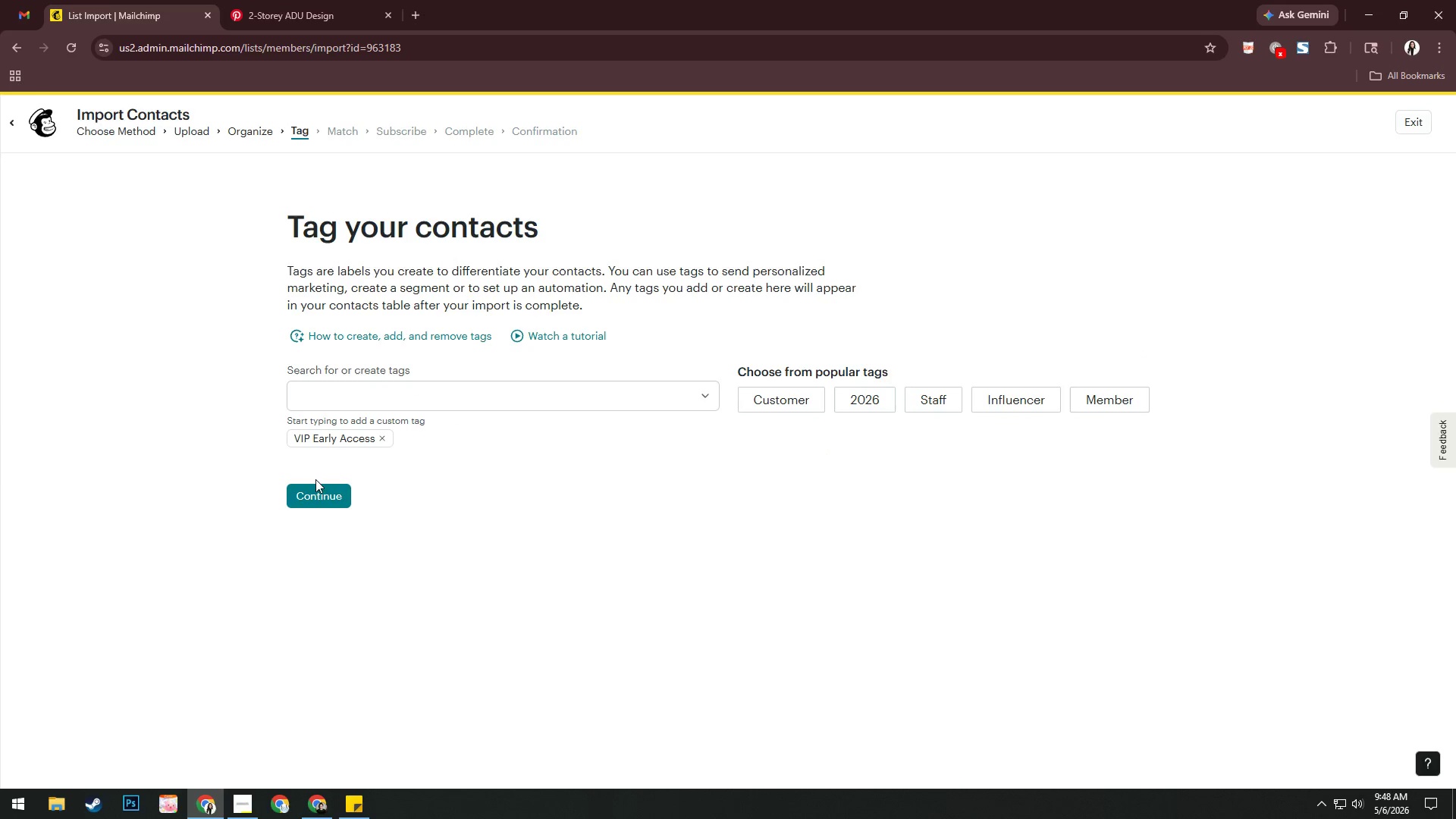 
left_click([312, 495])
 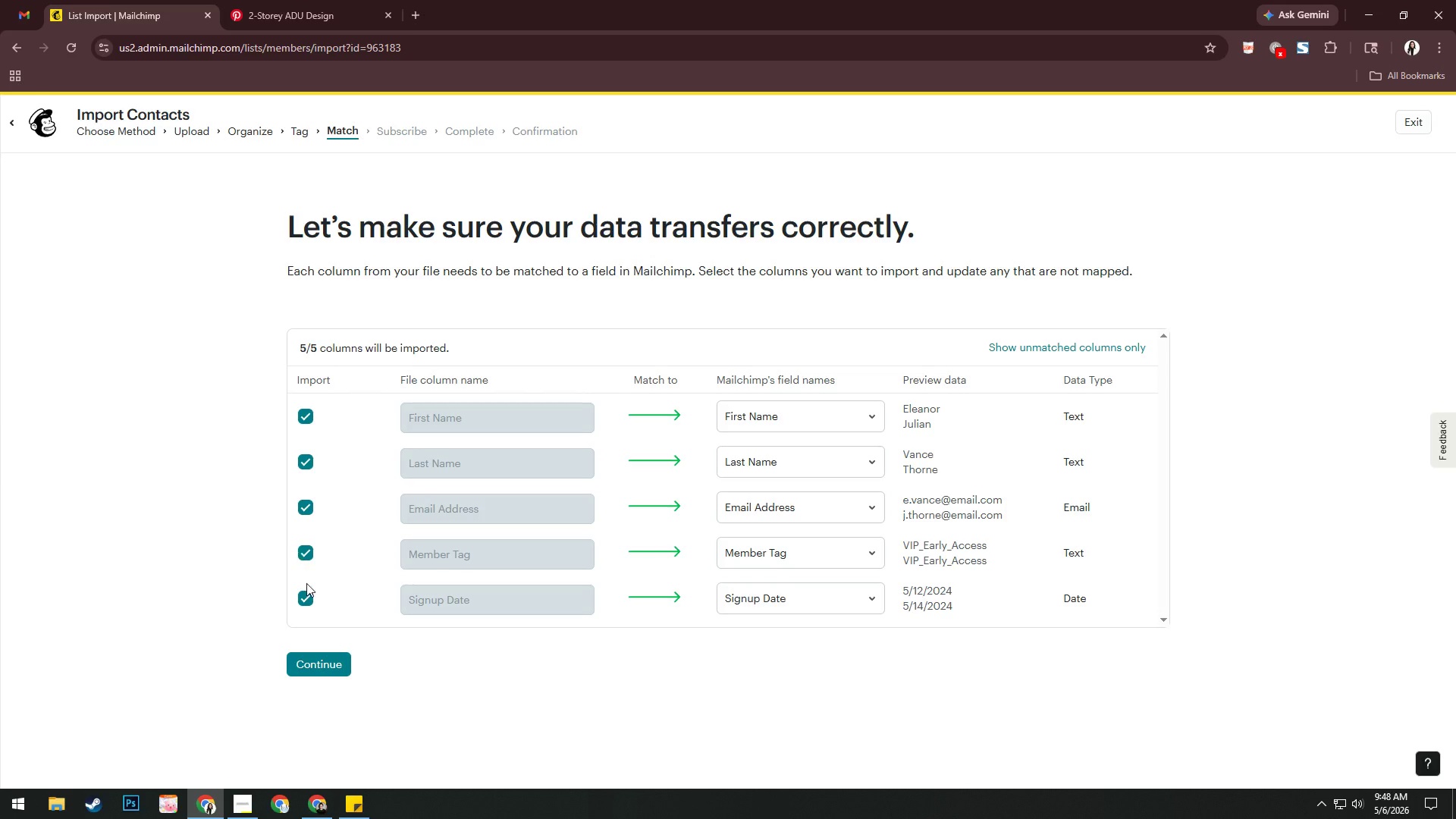 
left_click([322, 667])
 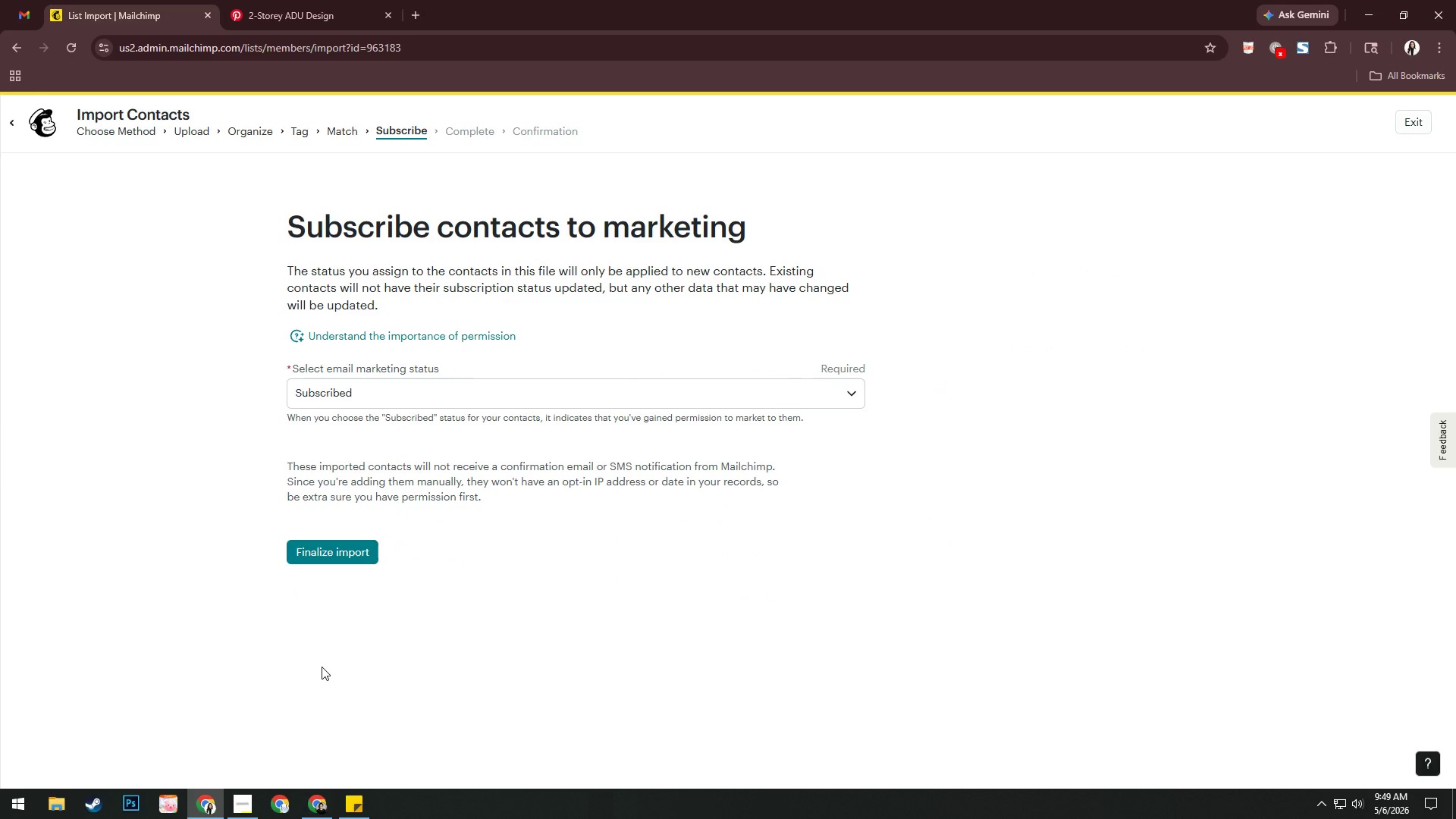 
wait(19.62)
 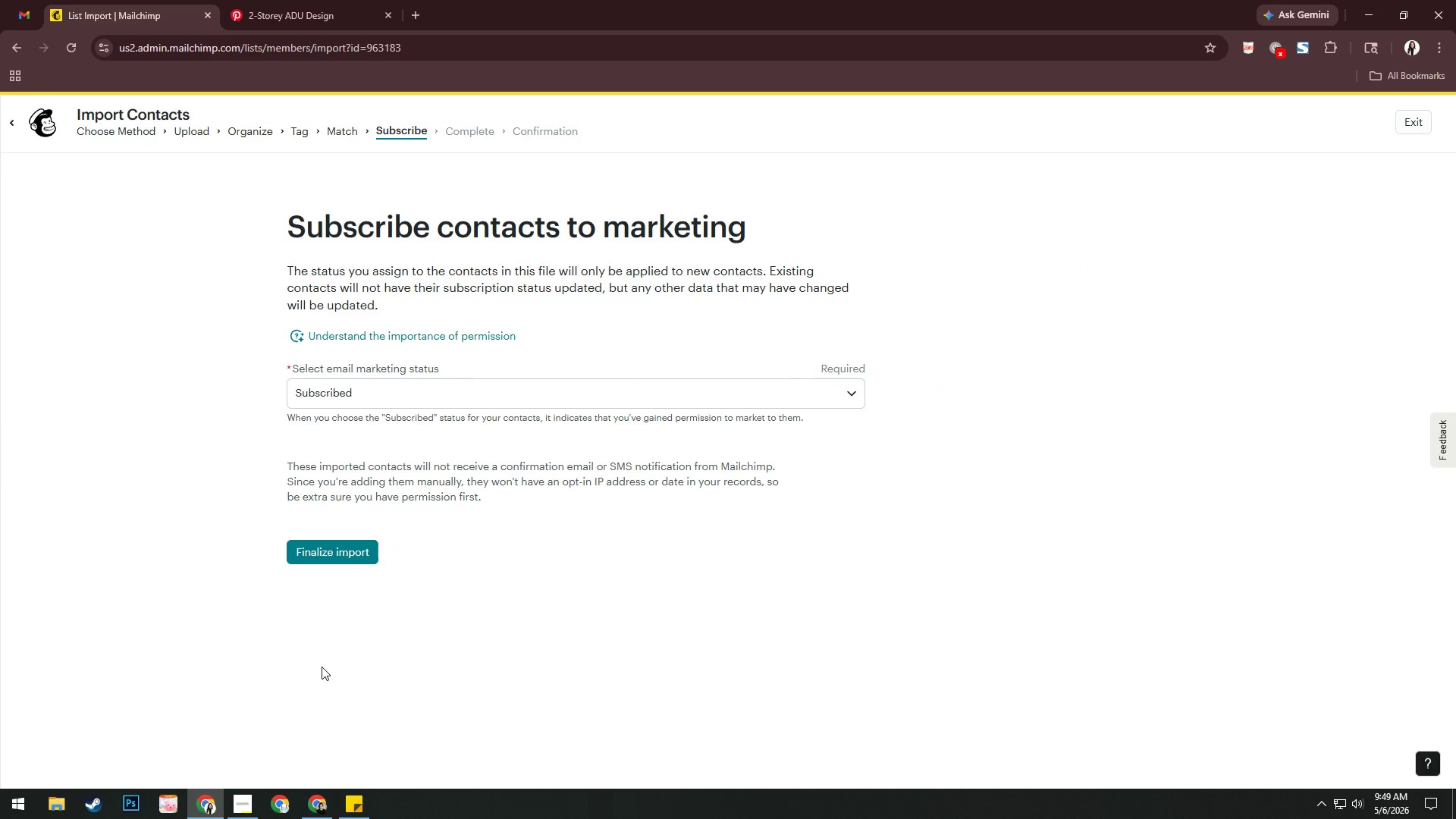 
left_click([352, 555])
 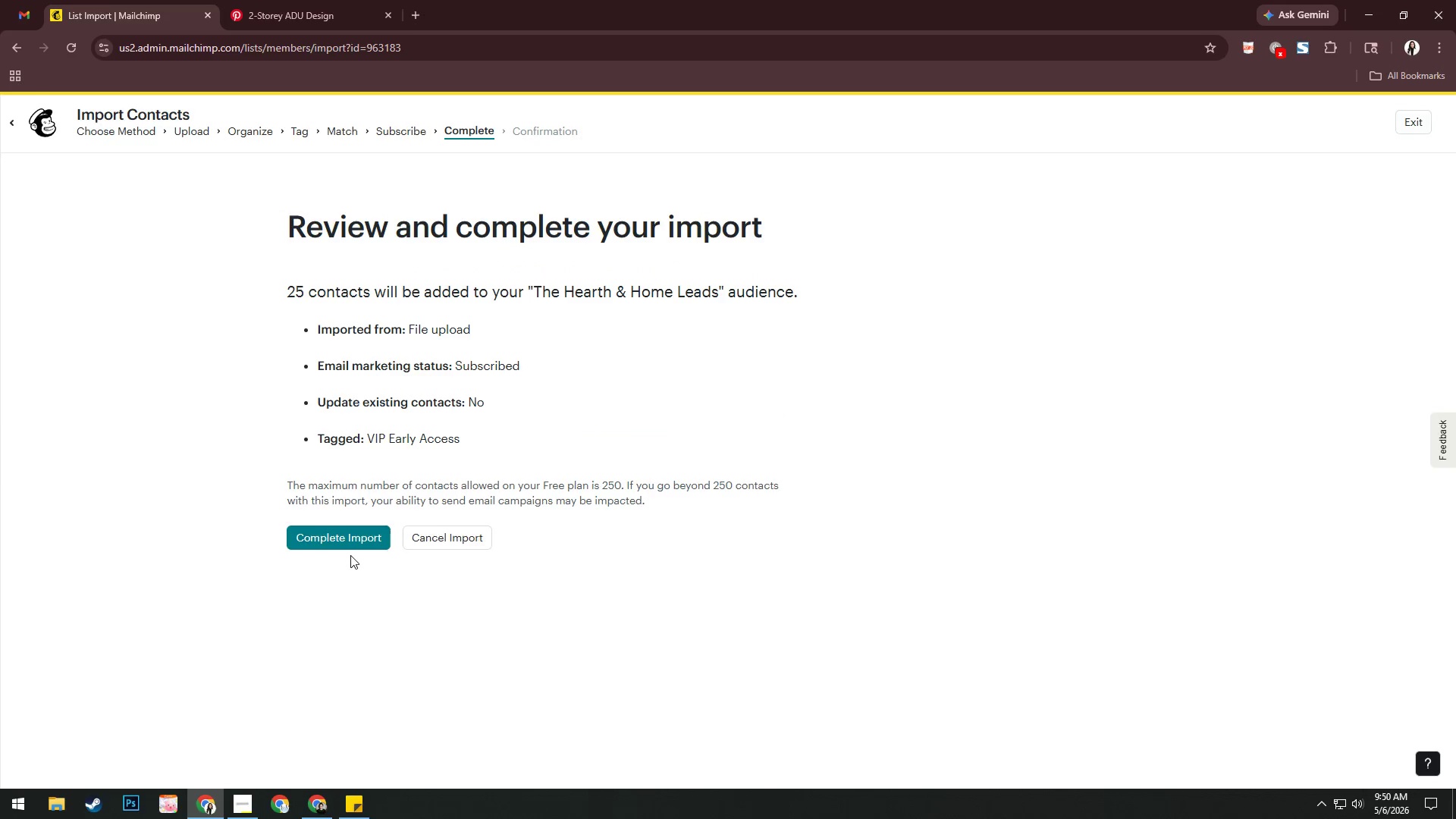 
wait(51.03)
 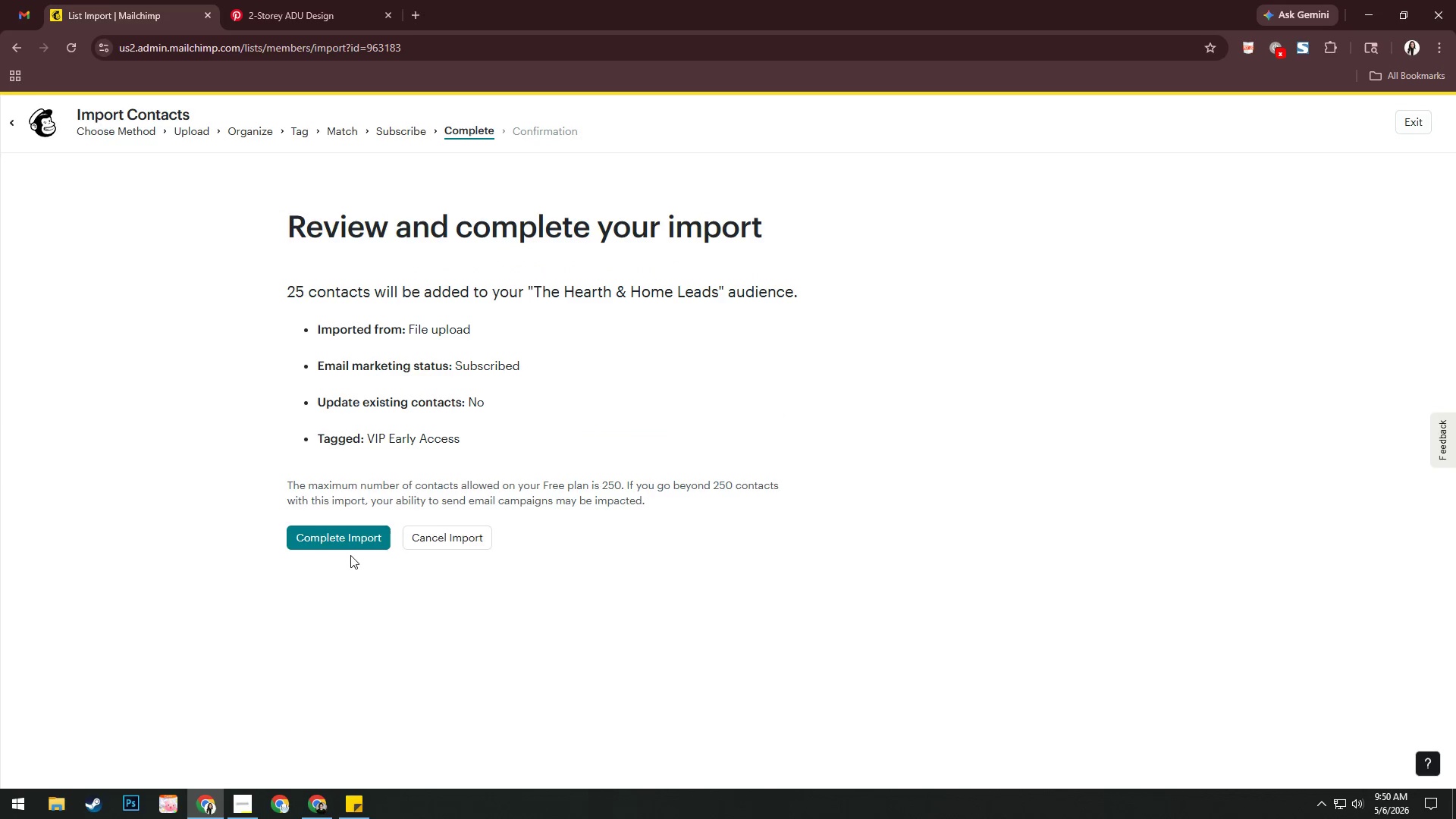 
left_click([348, 530])
 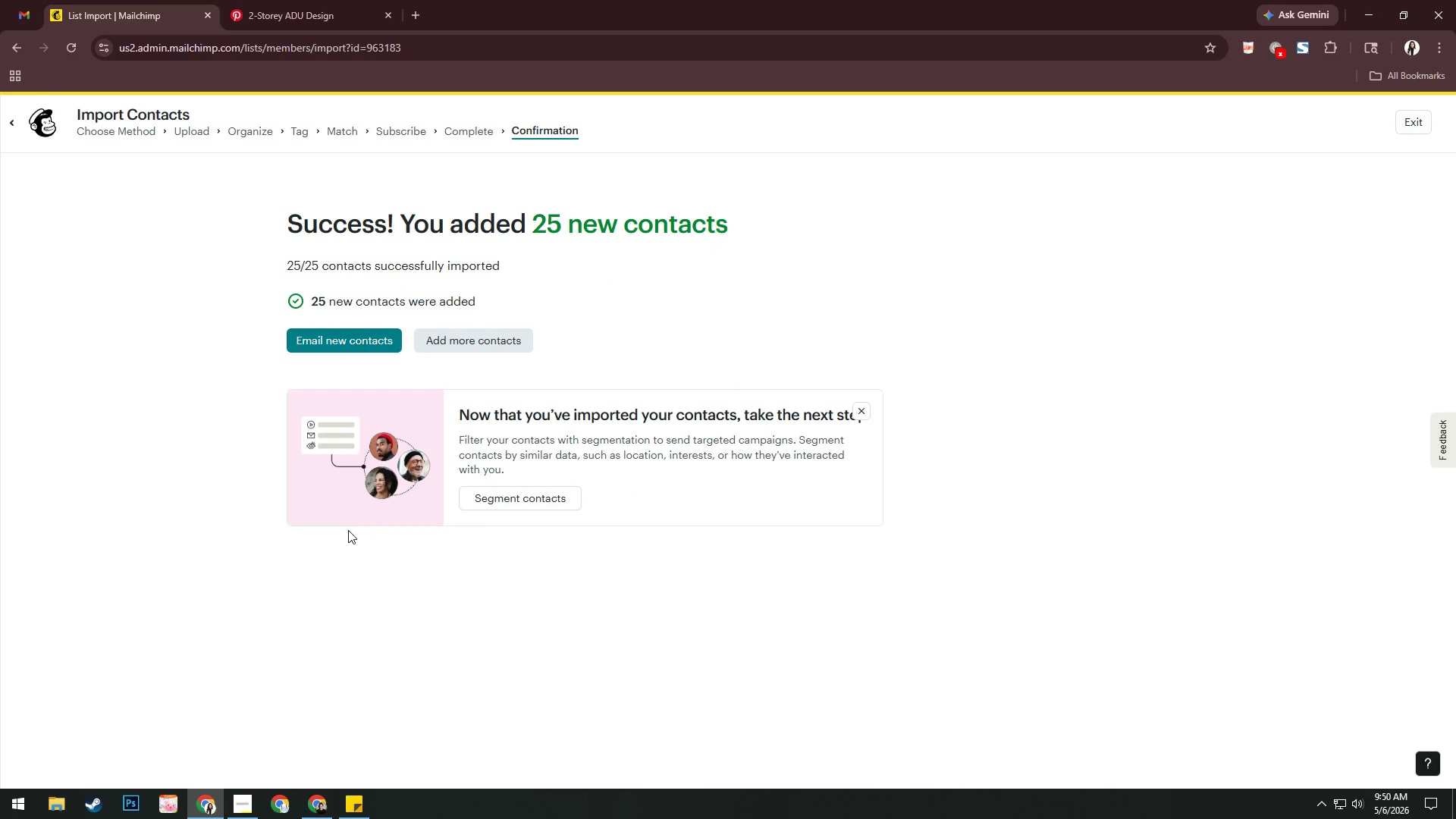 
wait(7.44)
 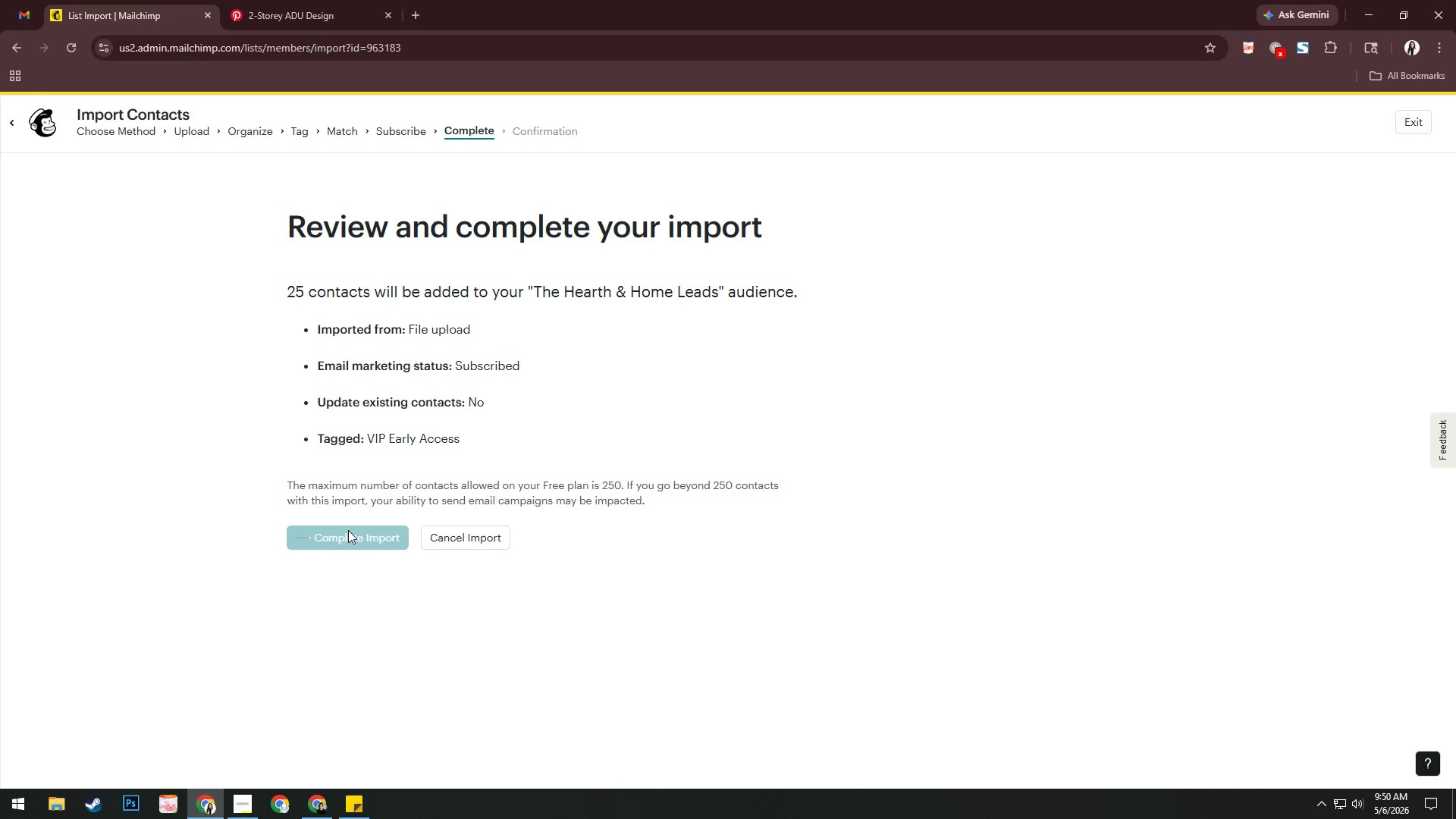 
left_click([1410, 123])
 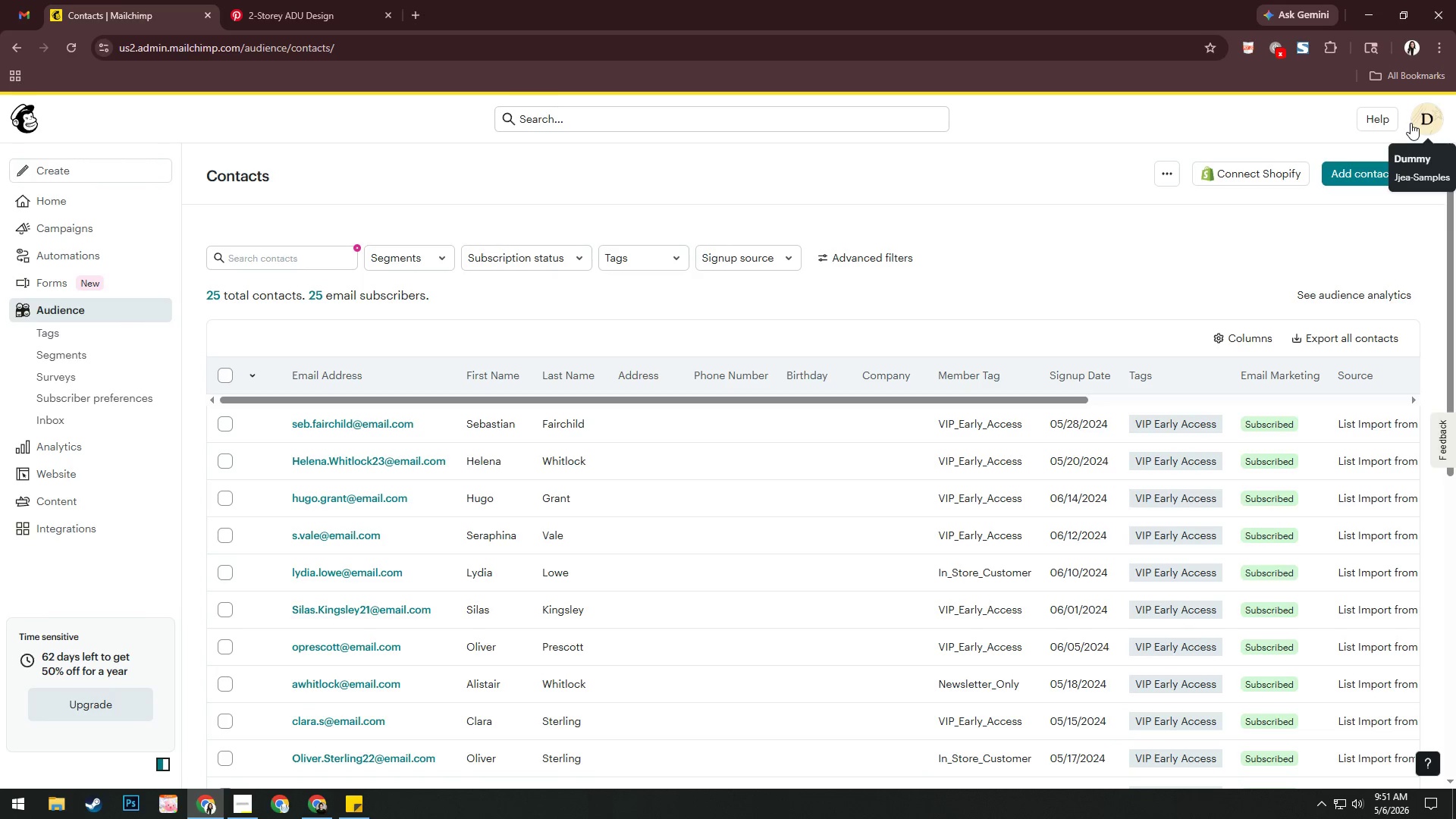 
wait(58.7)
 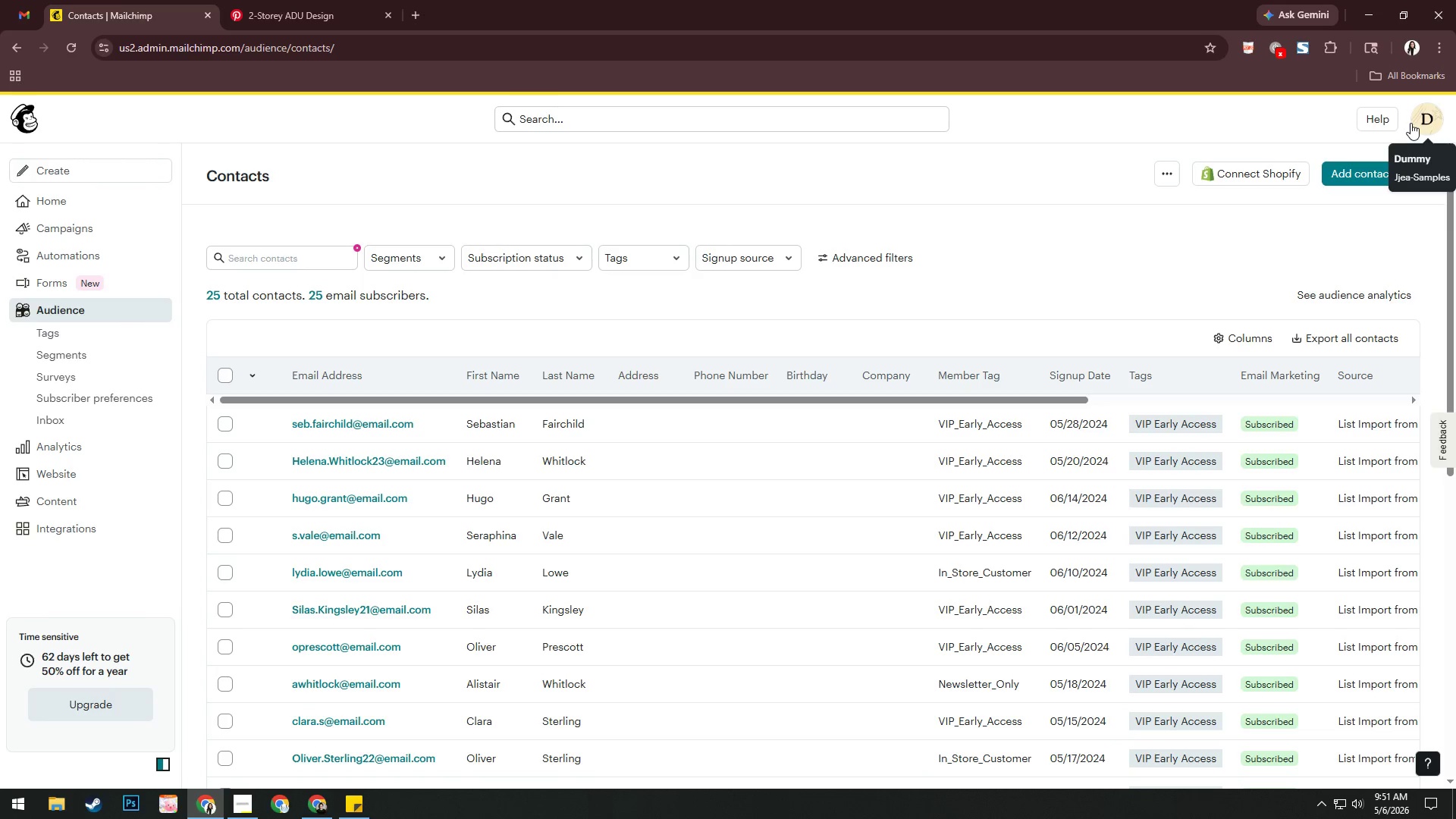 
left_click([215, 805])
 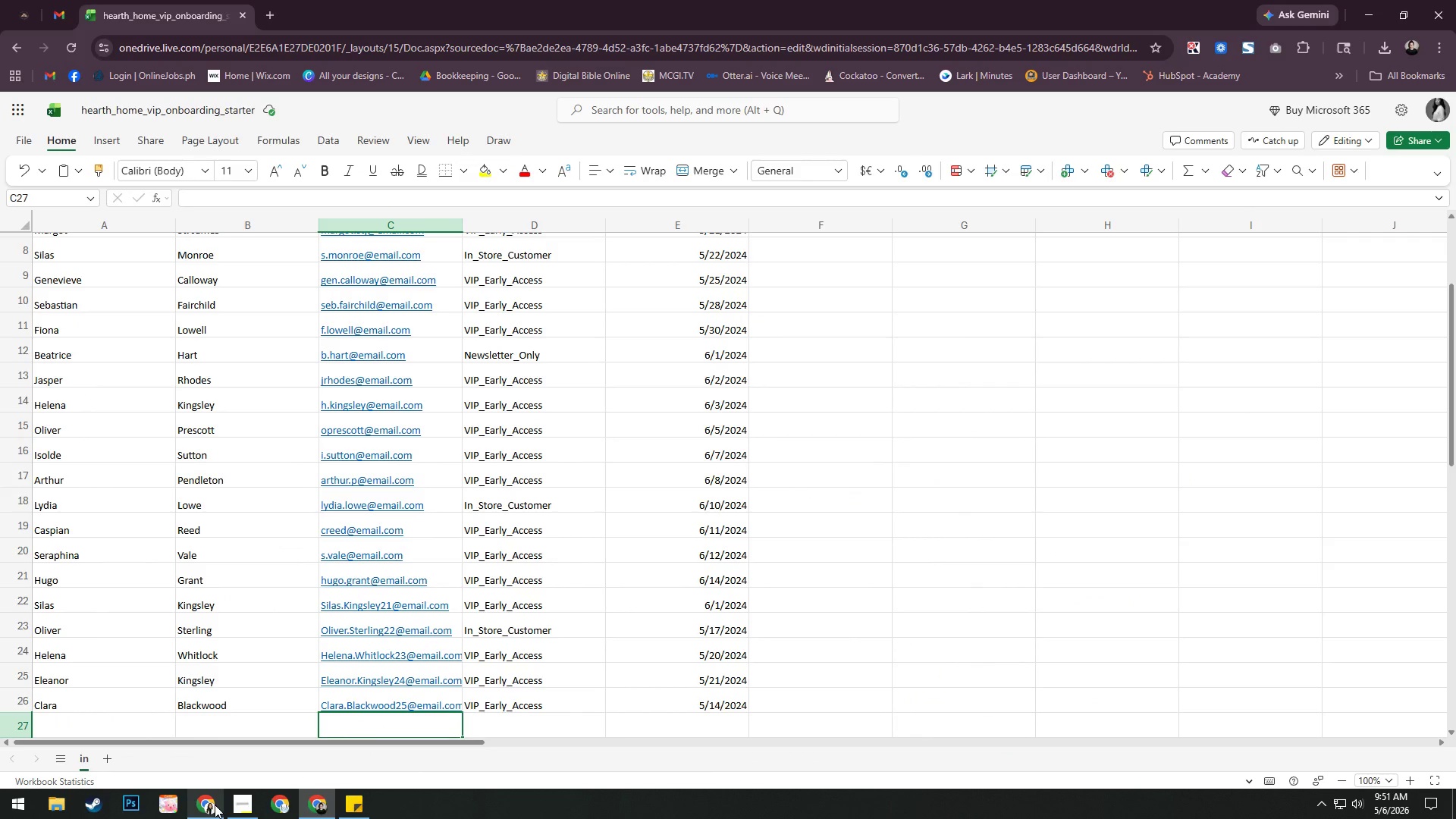 
left_click([215, 805])
 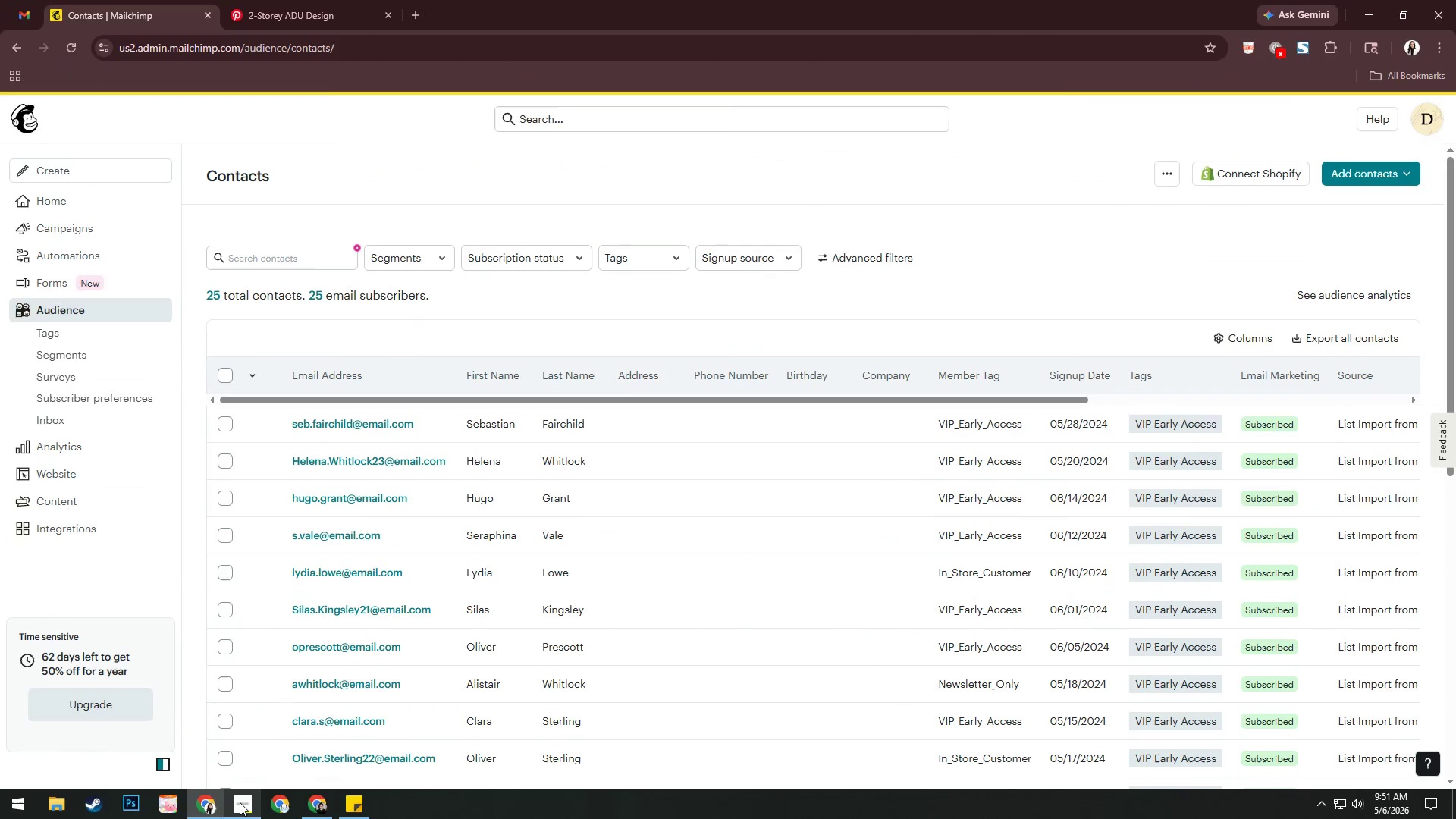 
left_click([240, 802])